 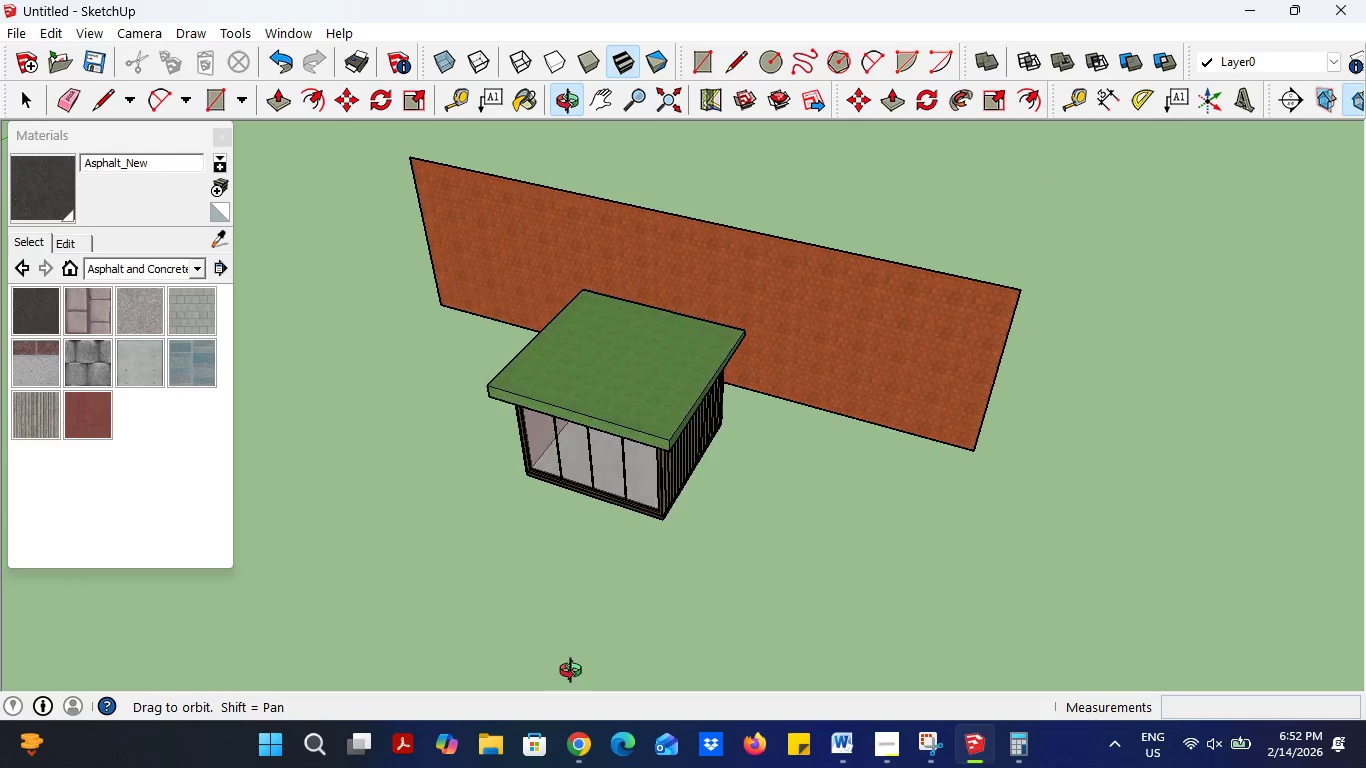 
left_click([87, 99])
 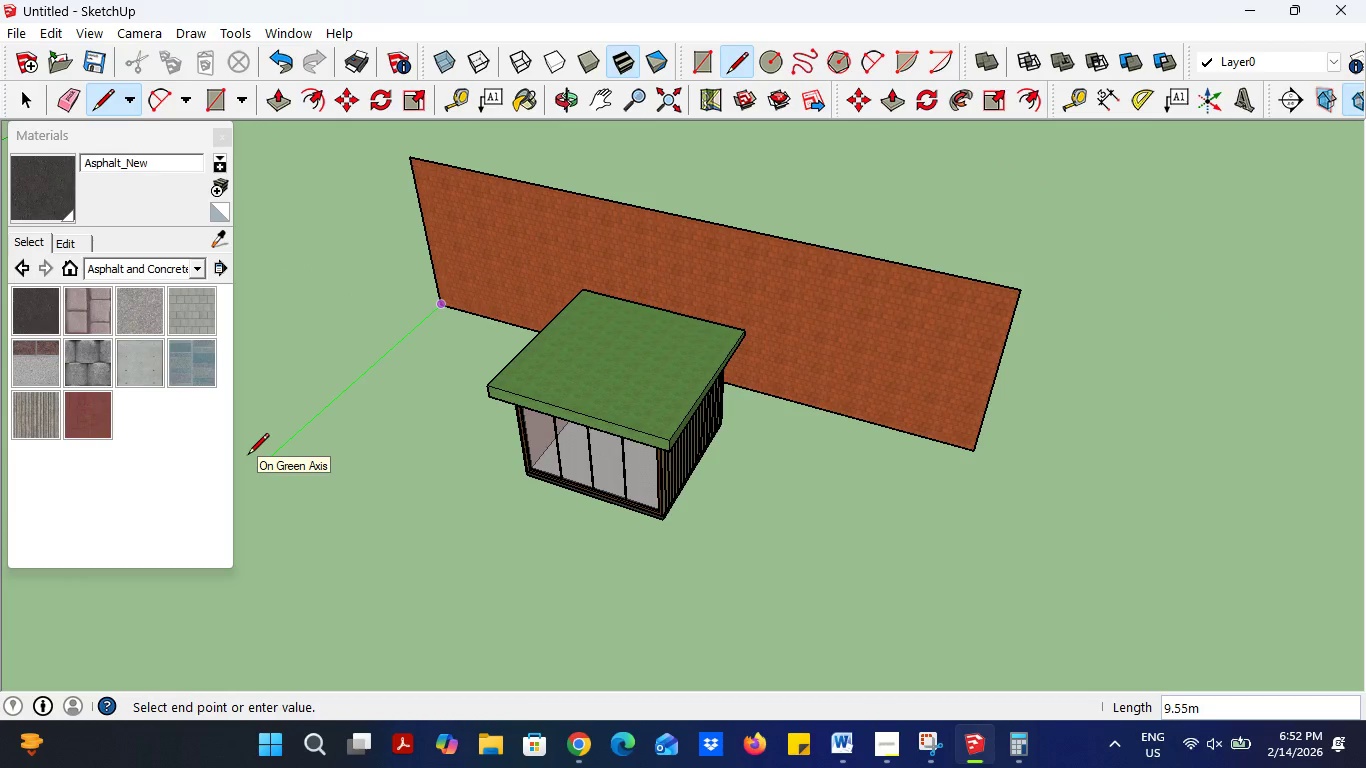 
wait(5.26)
 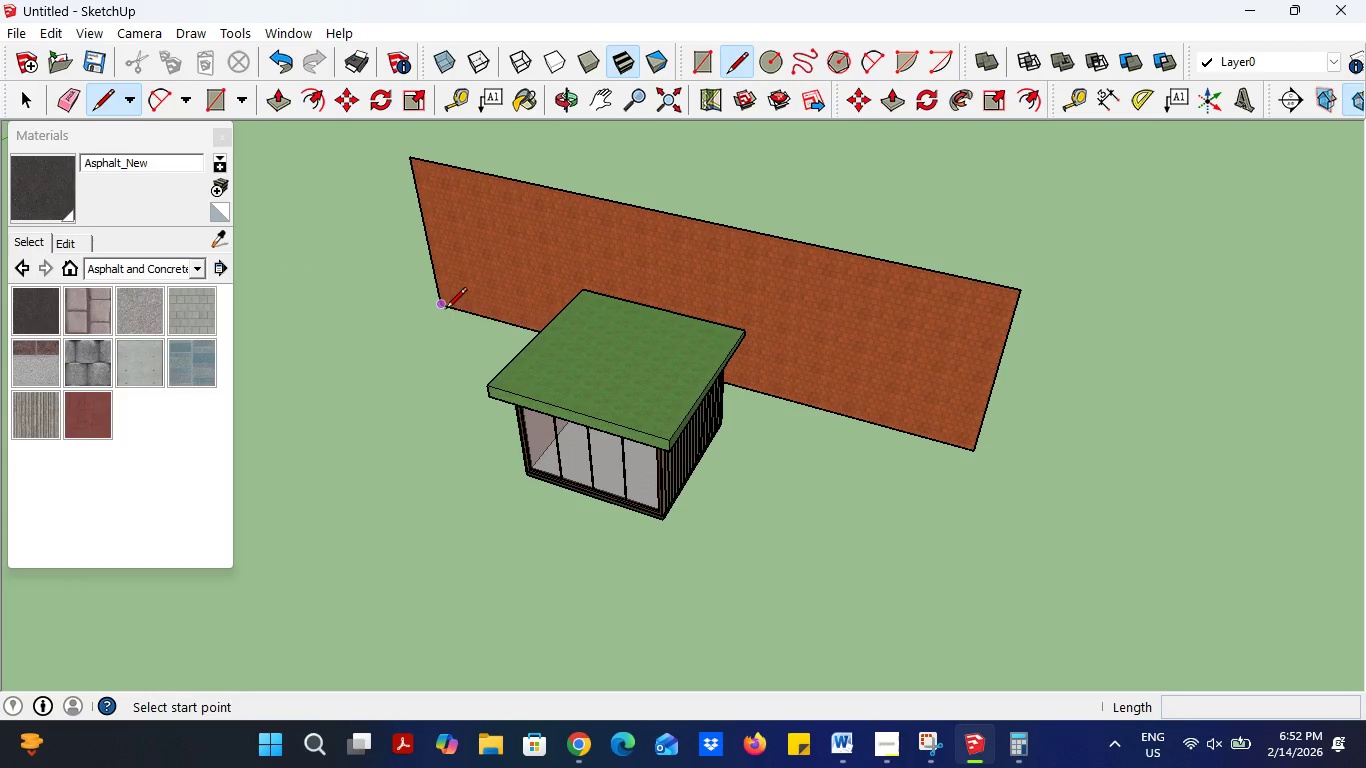 
type(15)
 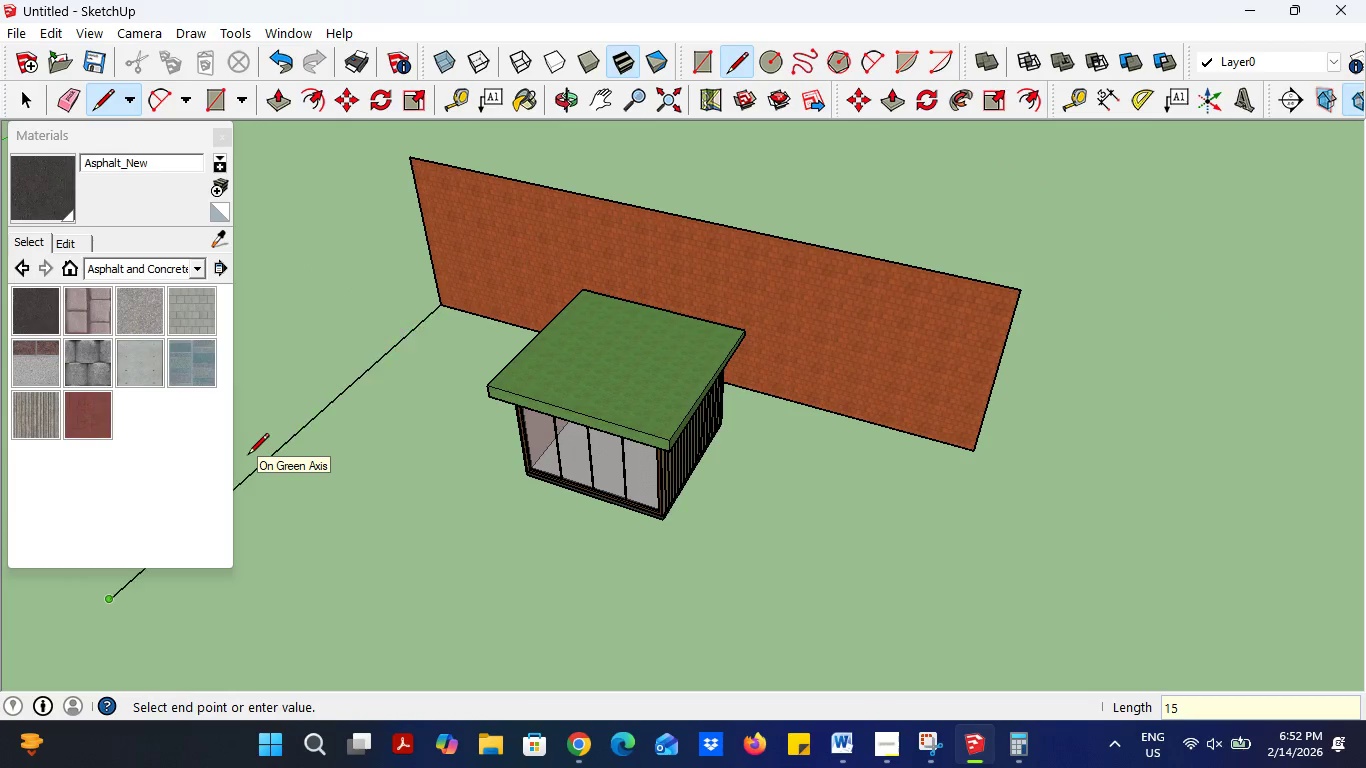 
key(Enter)
 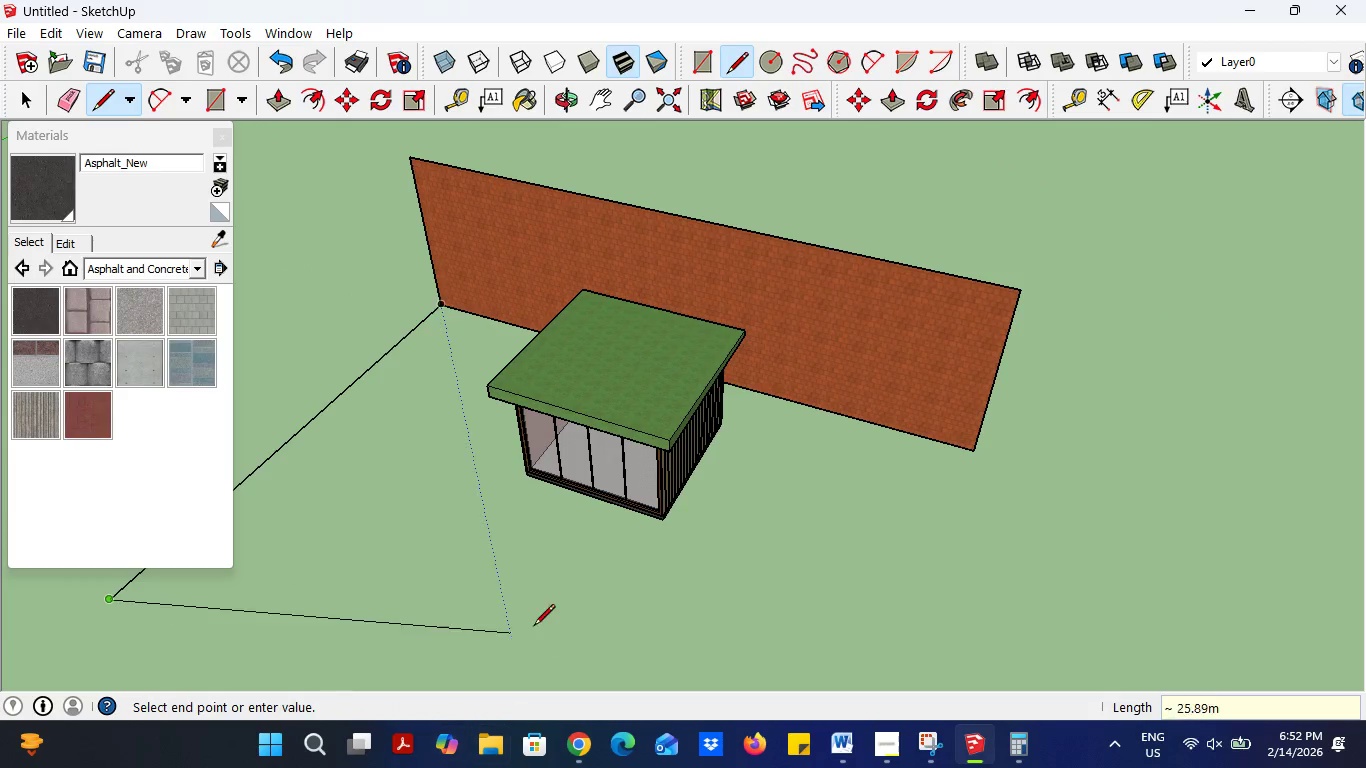 
scroll: coordinate [556, 588], scroll_direction: down, amount: 6.0
 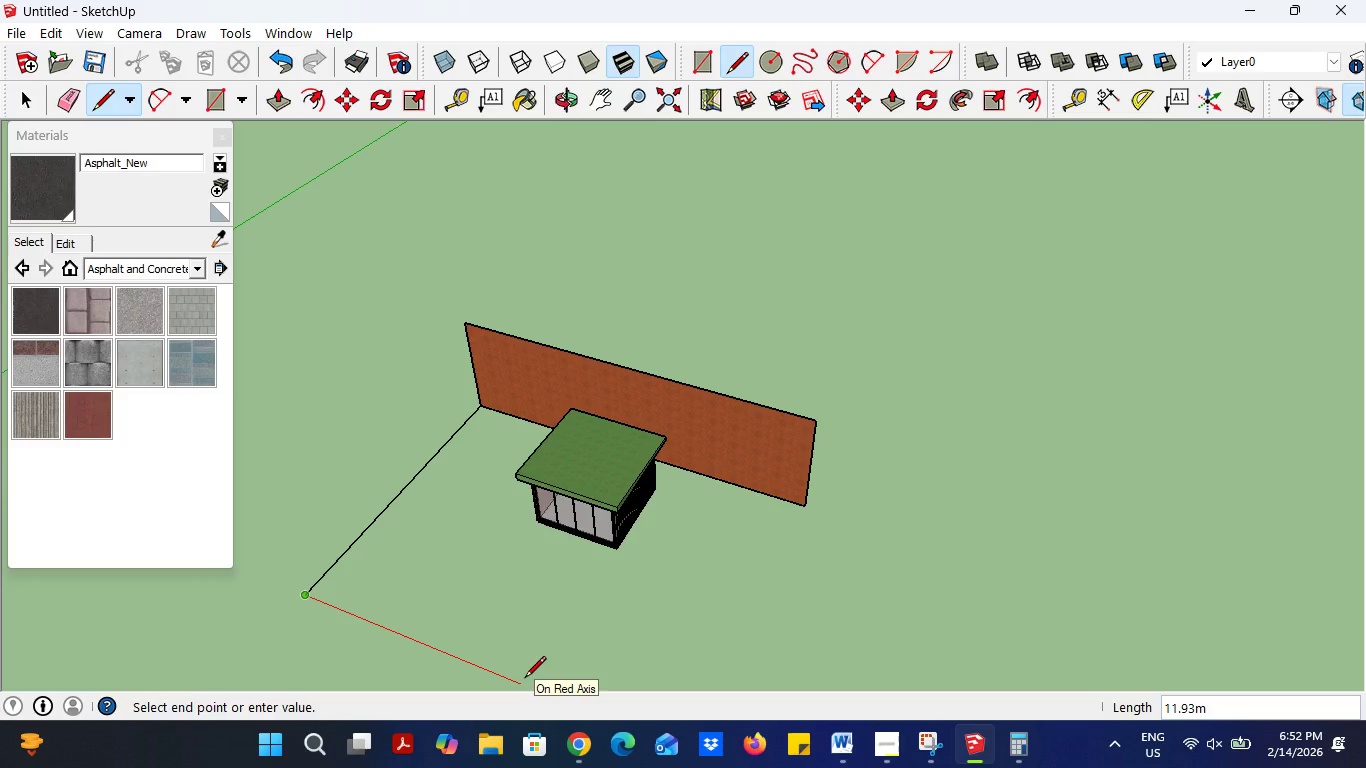 
type(20)
 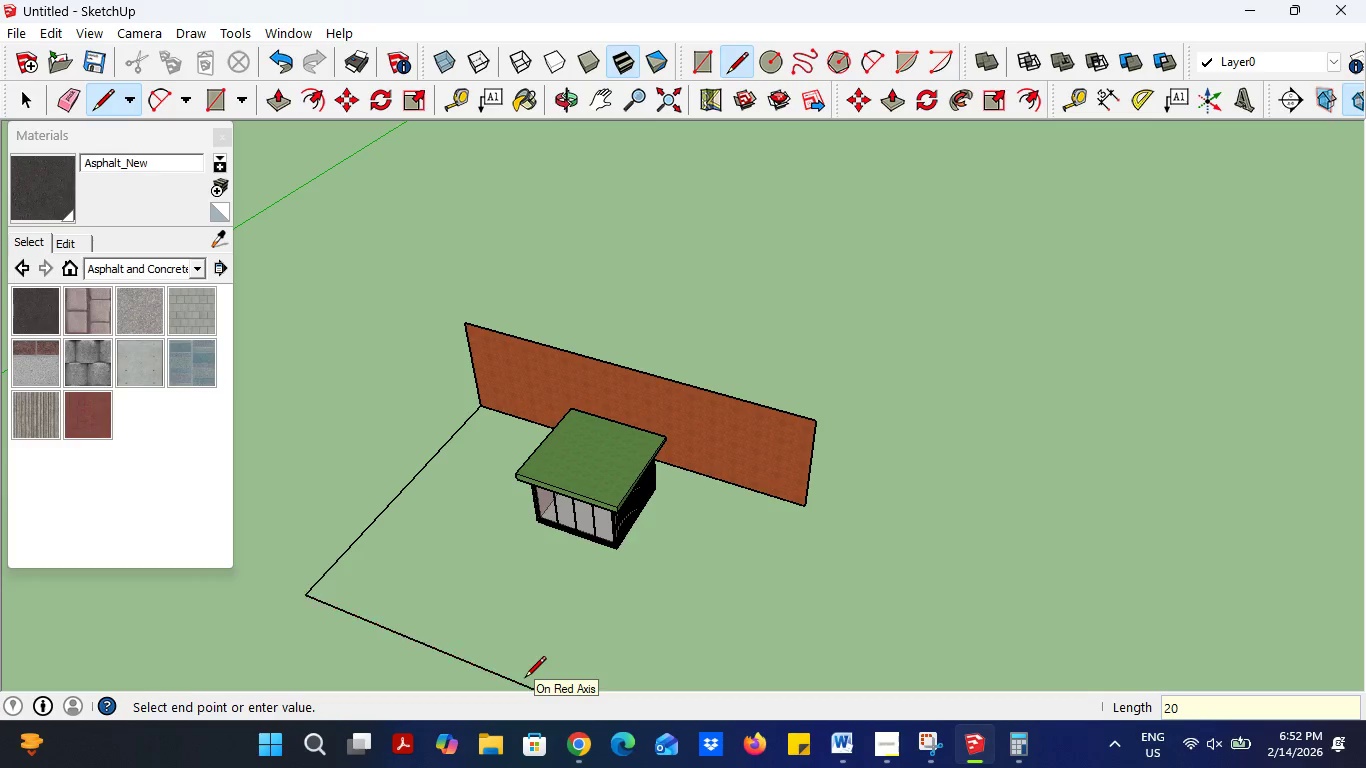 
key(Enter)
 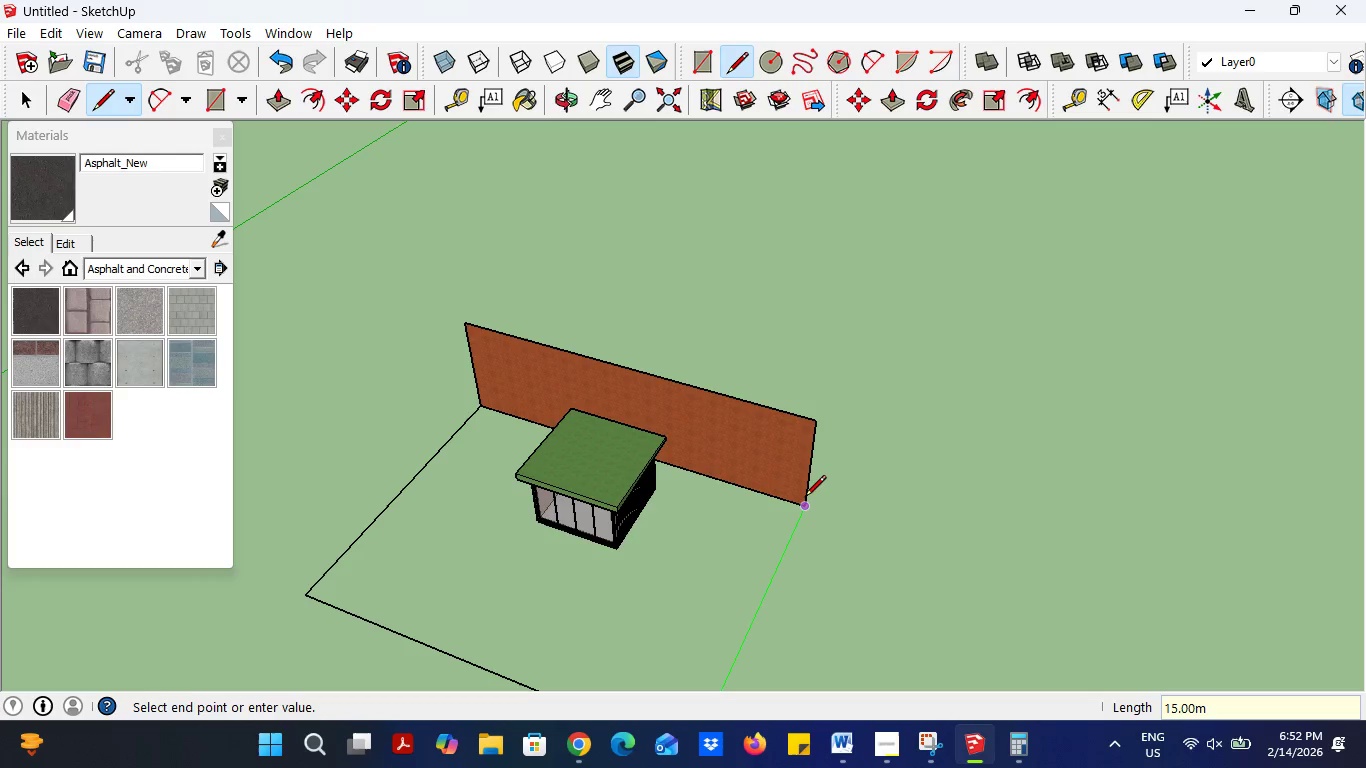 
left_click([808, 499])
 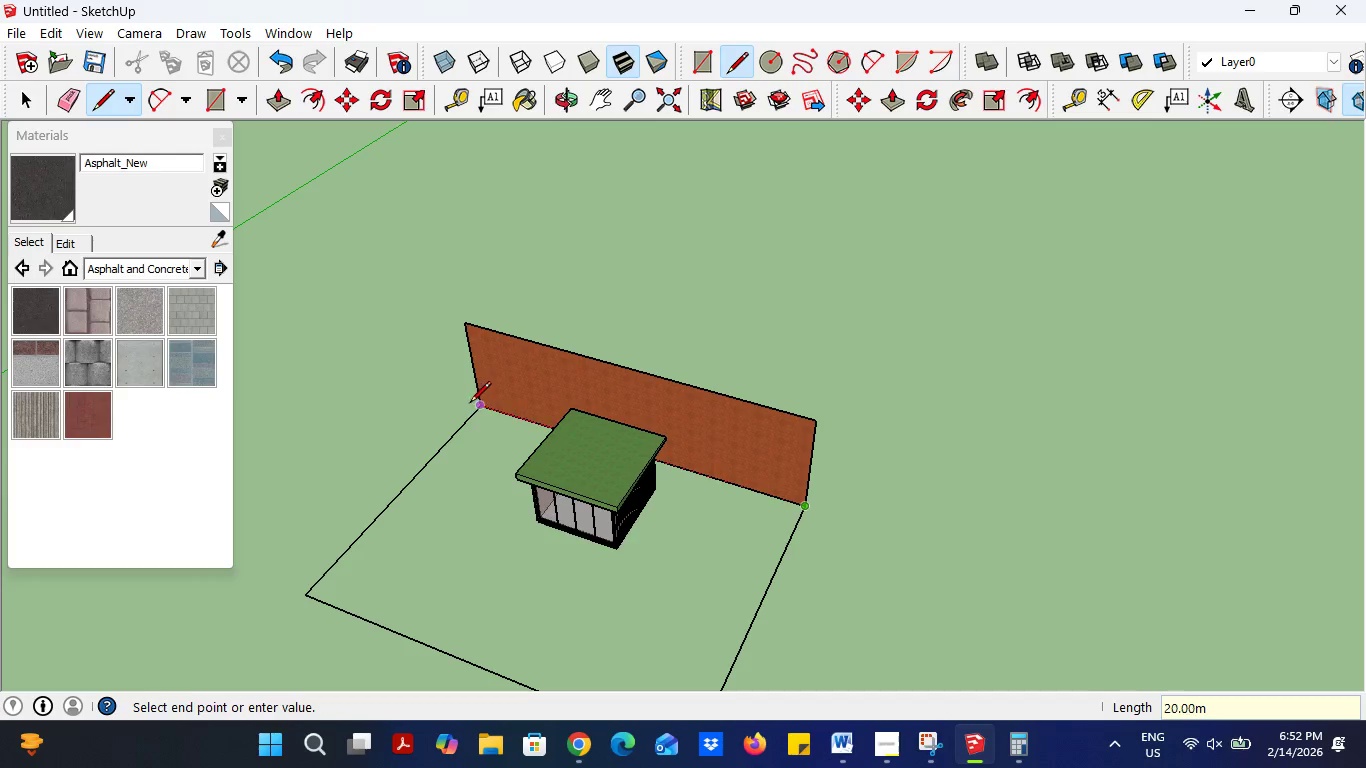 
left_click([473, 408])
 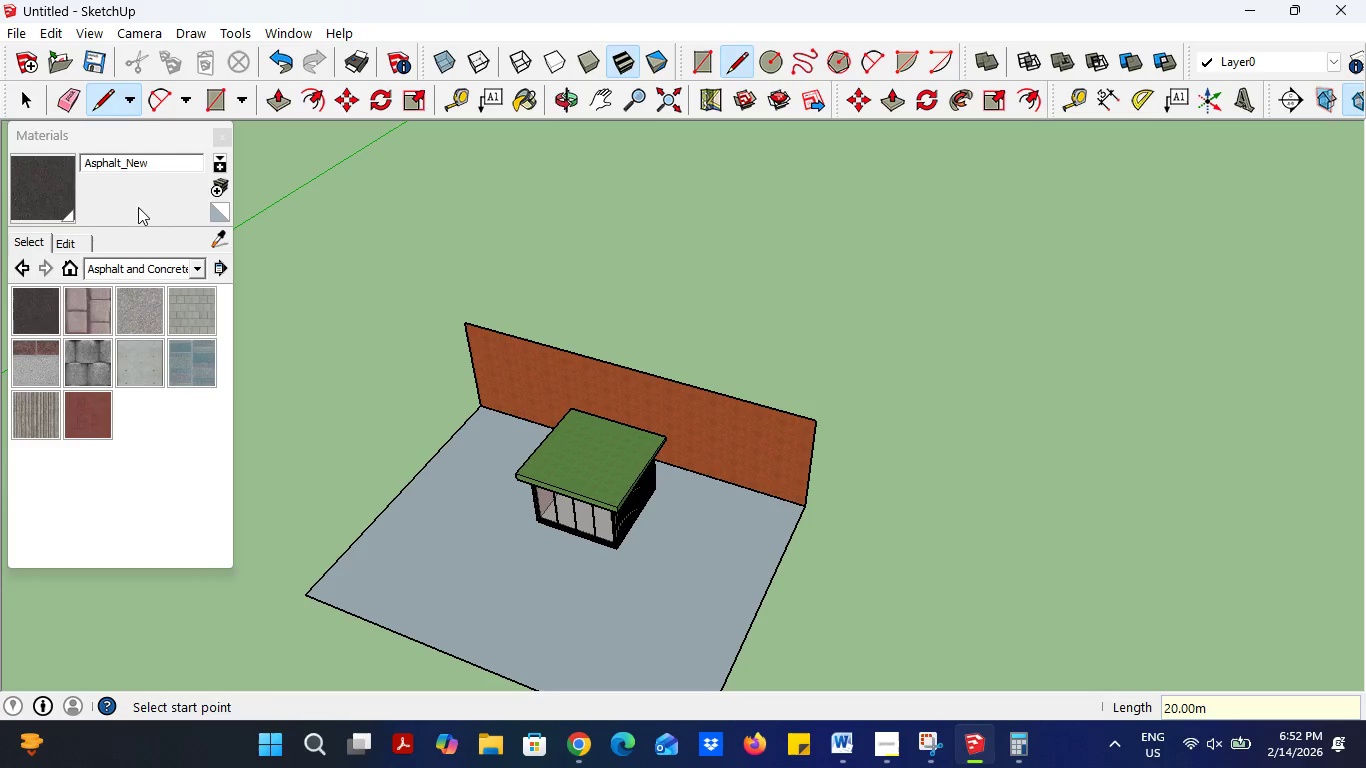 
left_click([119, 267])
 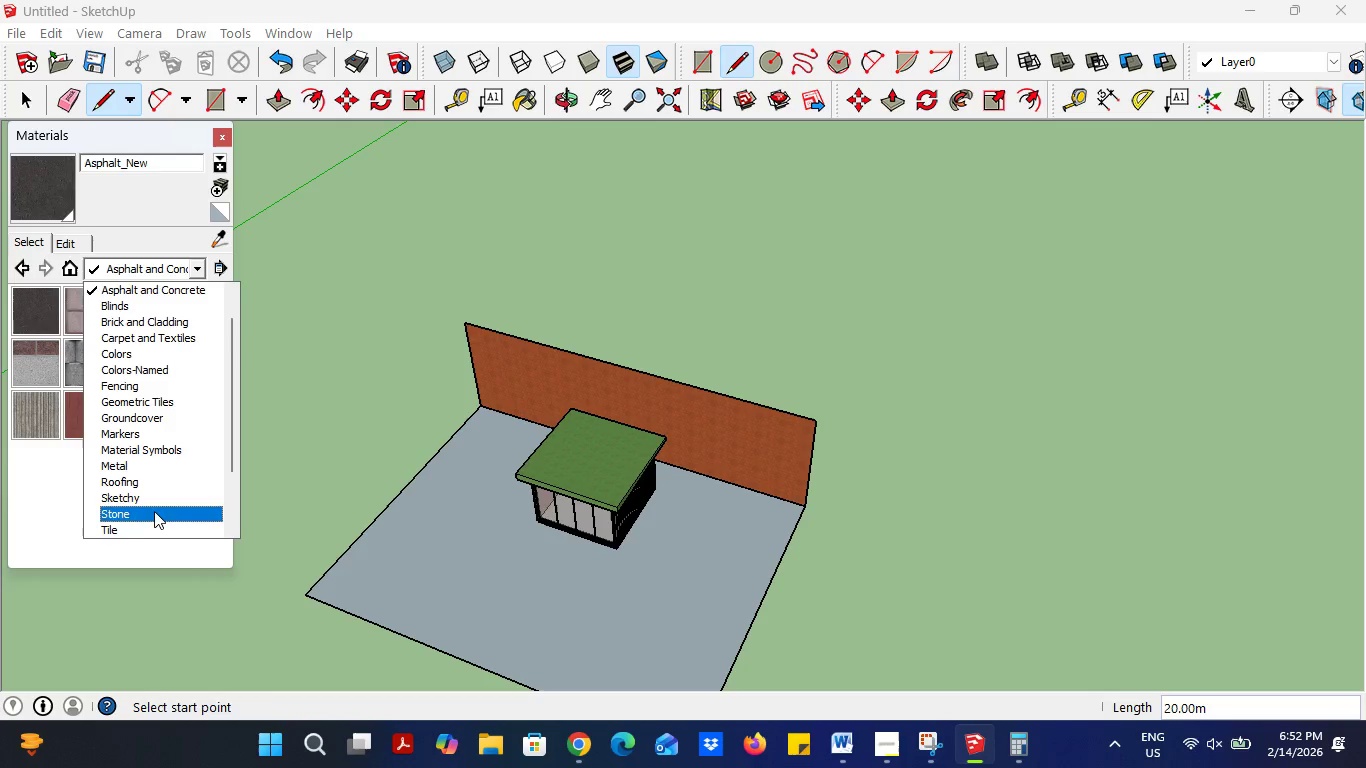 
scroll: coordinate [152, 511], scroll_direction: down, amount: 5.0
 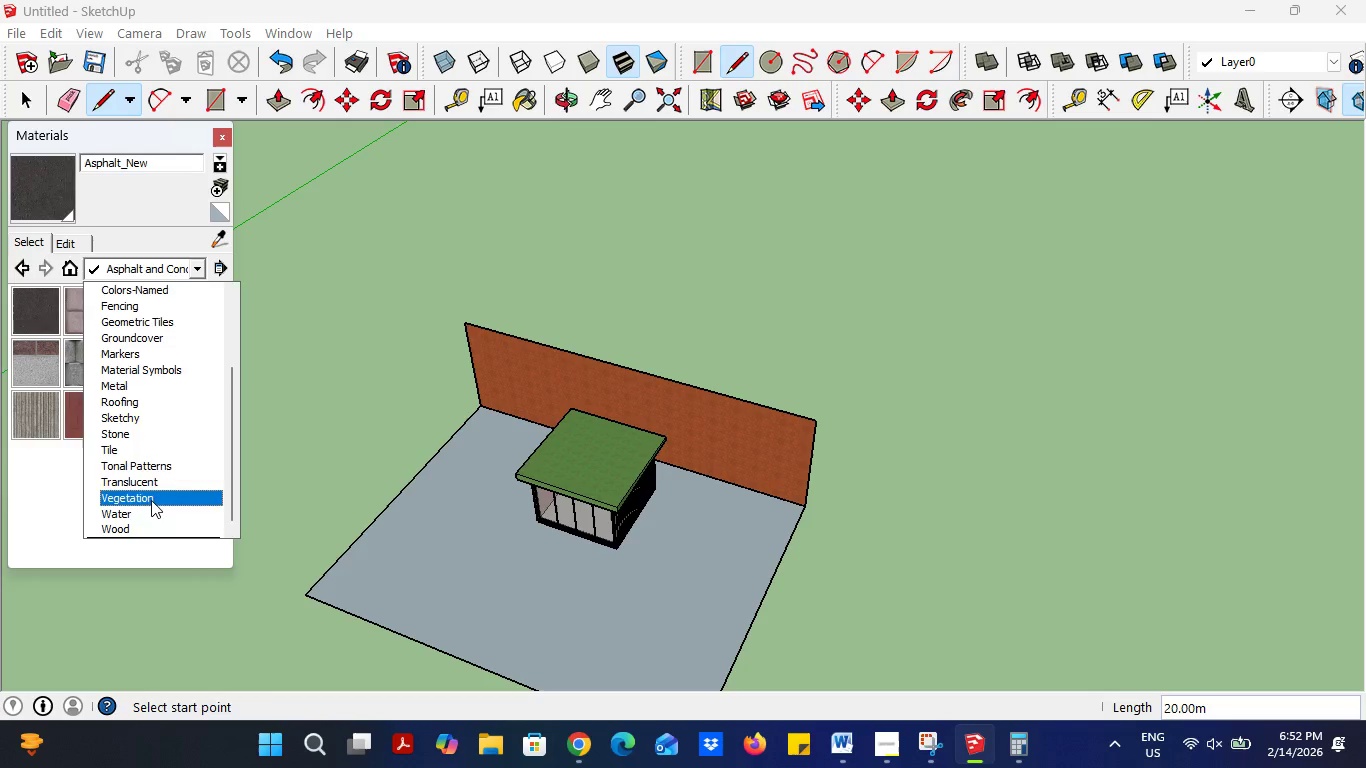 
left_click([151, 500])
 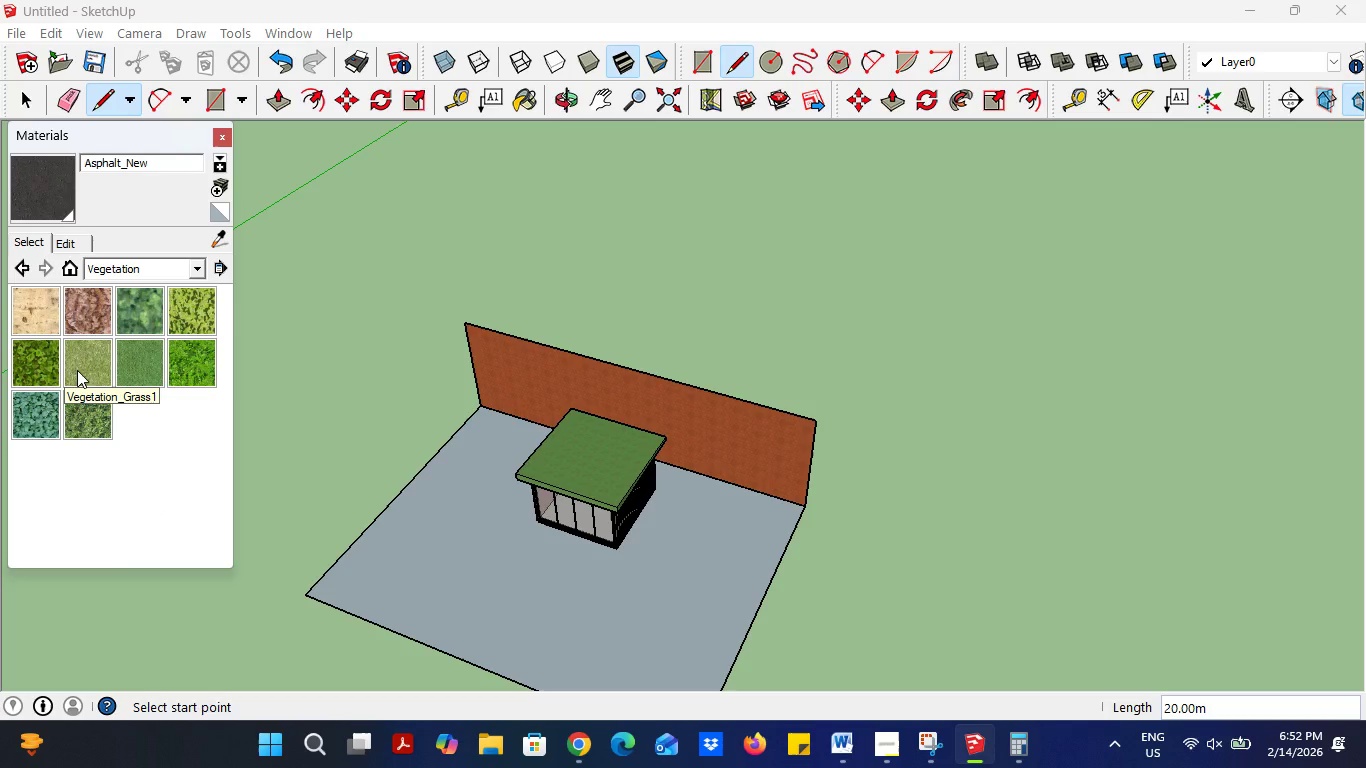 
left_click([77, 370])
 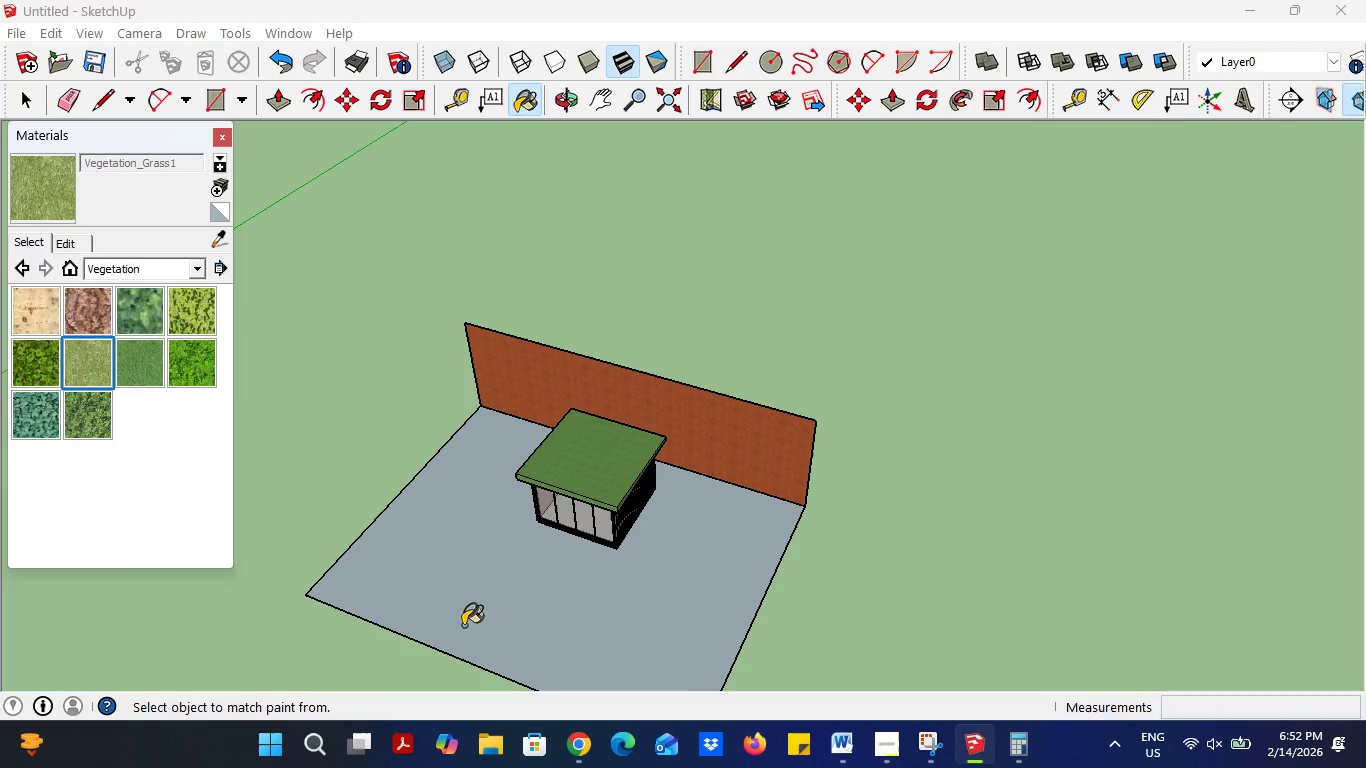 
left_click([465, 625])
 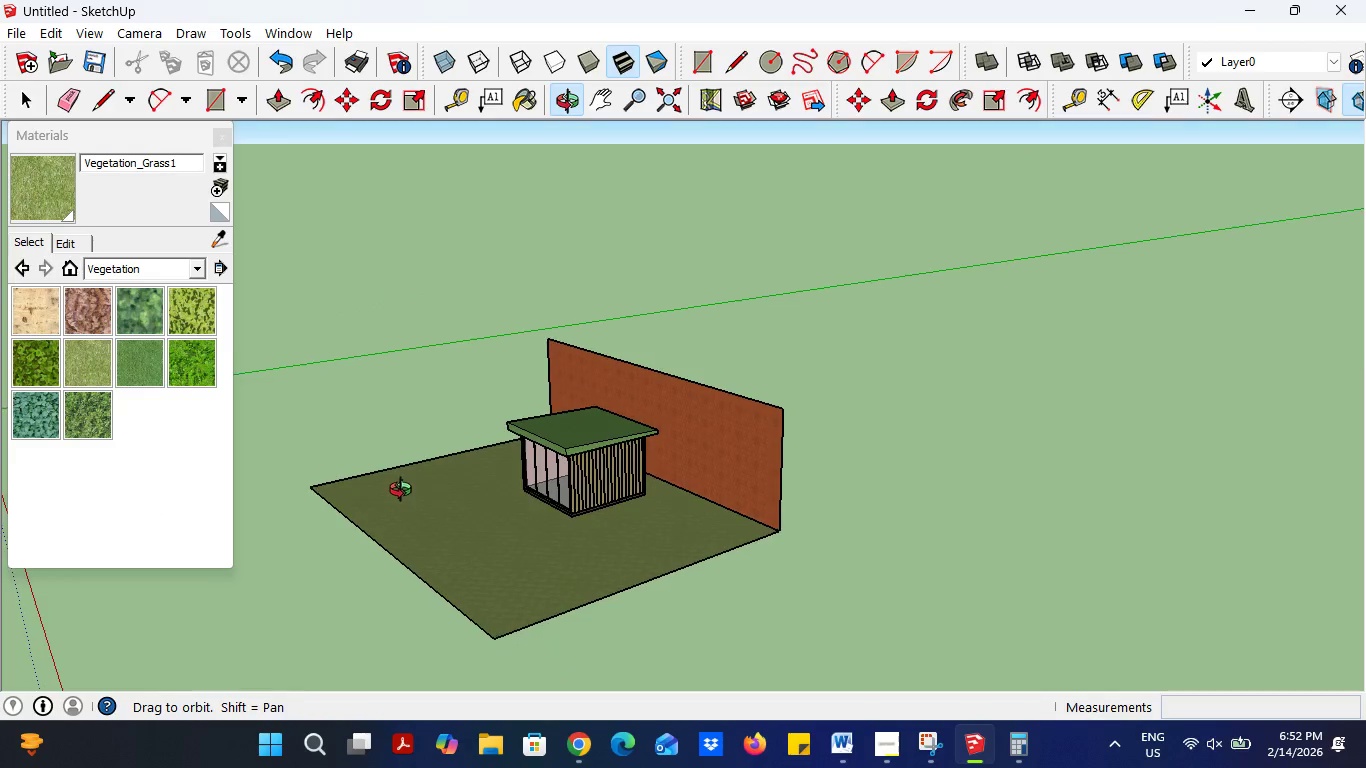 
scroll: coordinate [718, 295], scroll_direction: up, amount: 20.0
 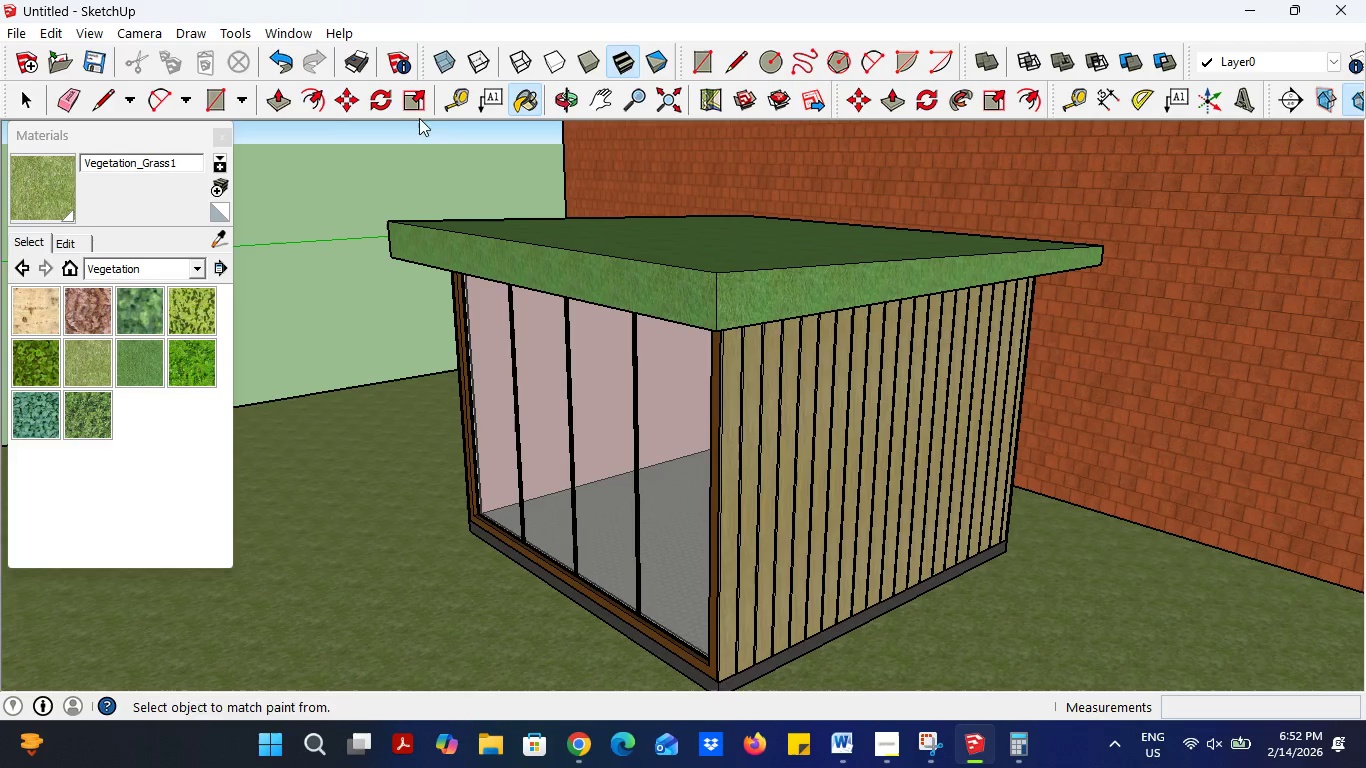 
left_click([454, 112])
 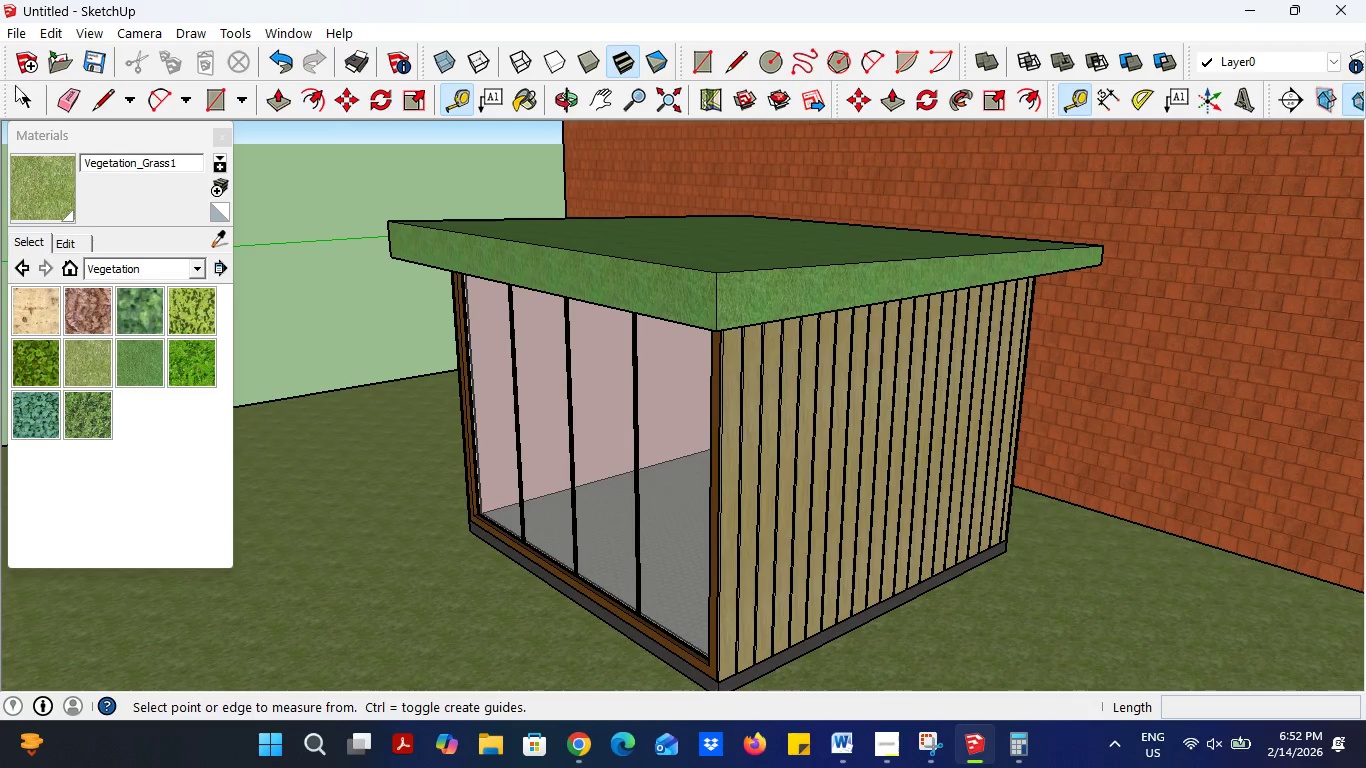 
double_click([677, 286])
 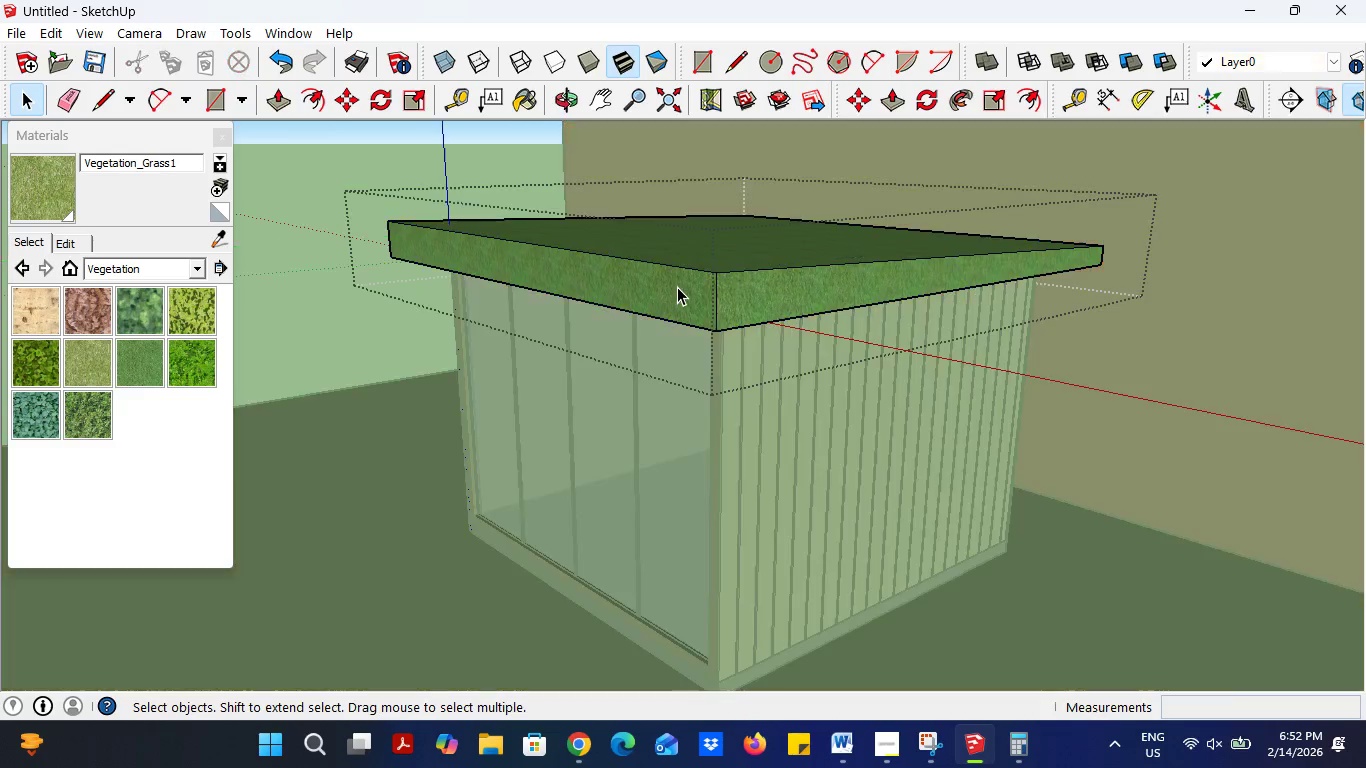 
triple_click([677, 286])
 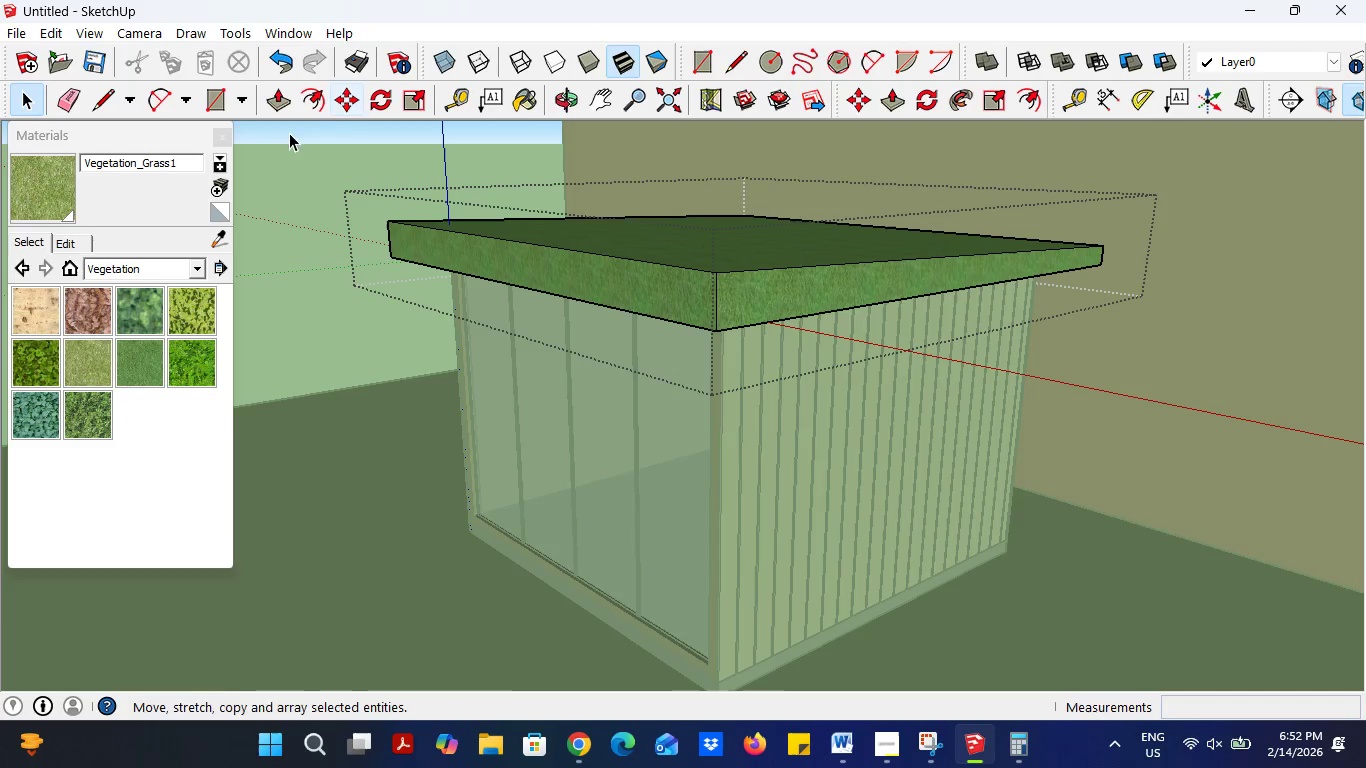 
left_click([215, 240])
 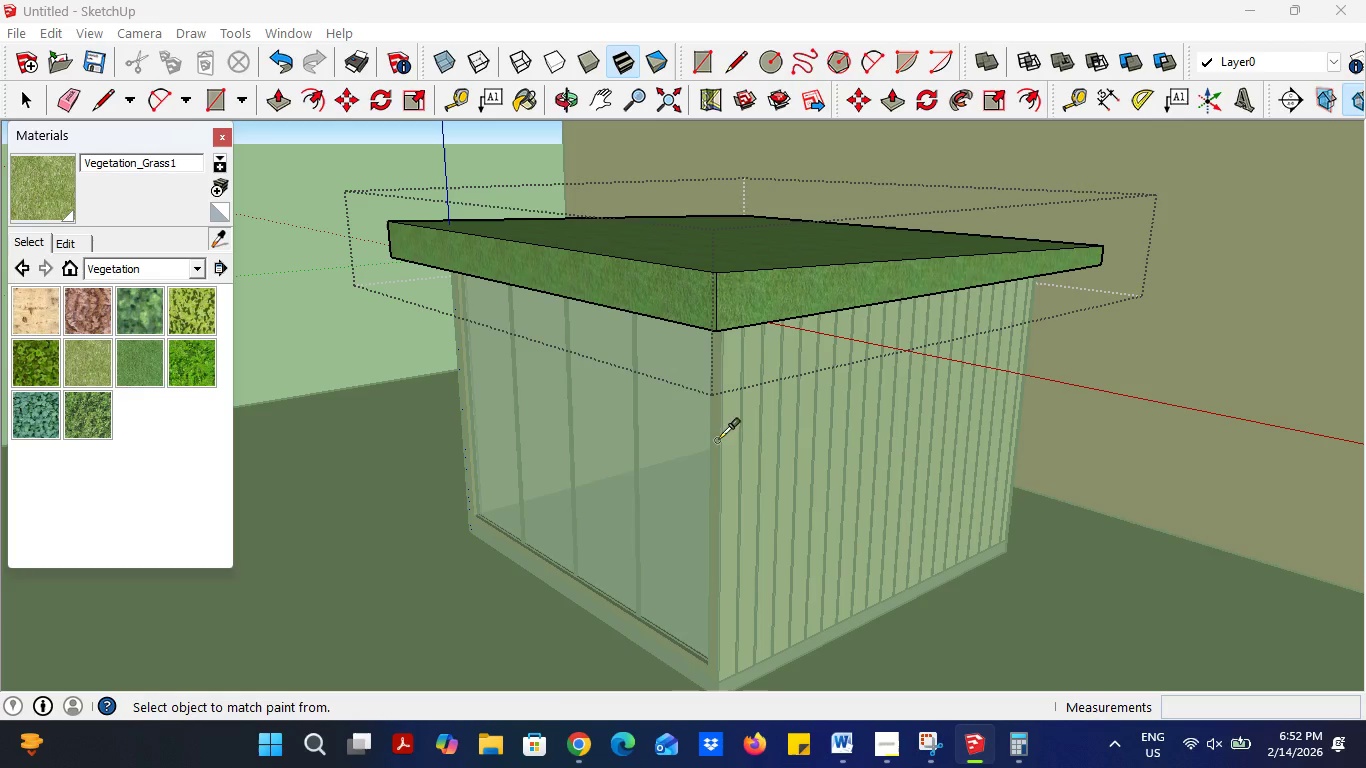 
left_click([717, 438])
 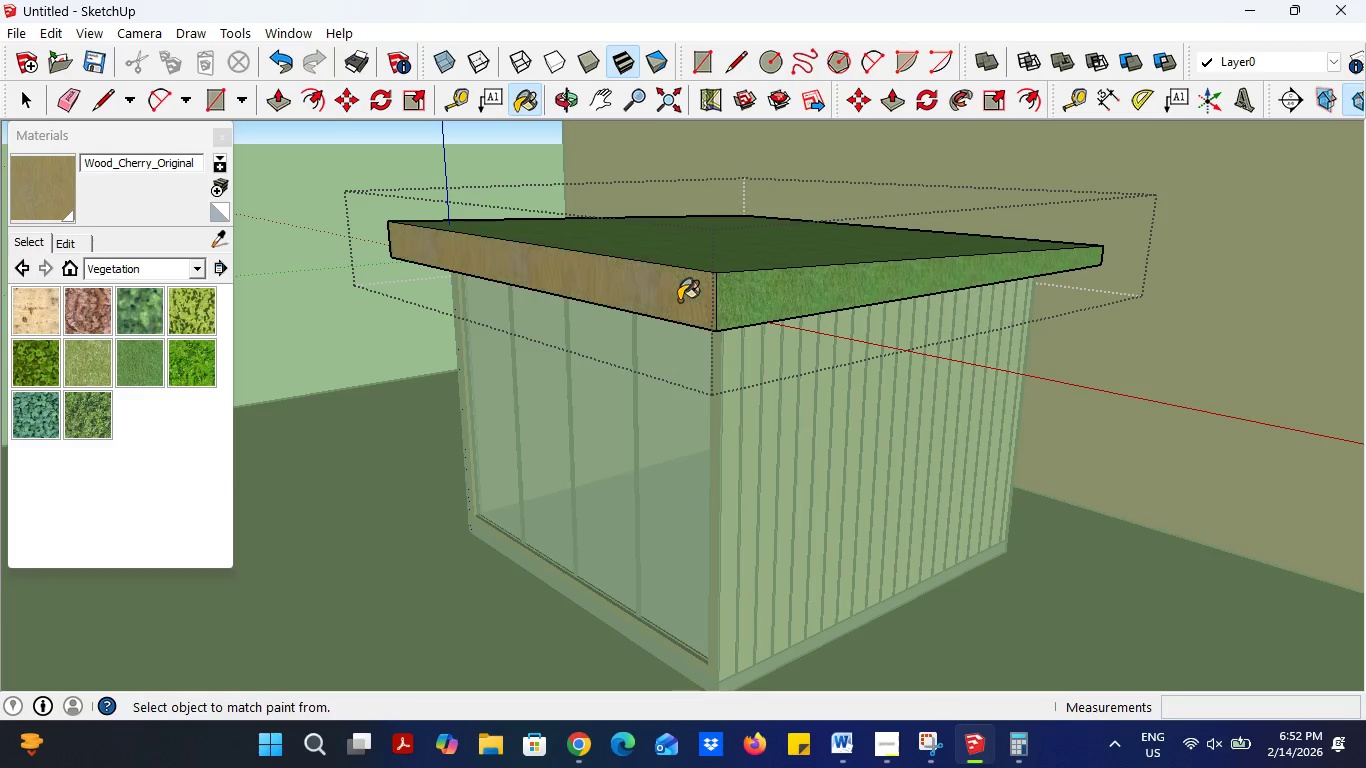 
double_click([734, 298])
 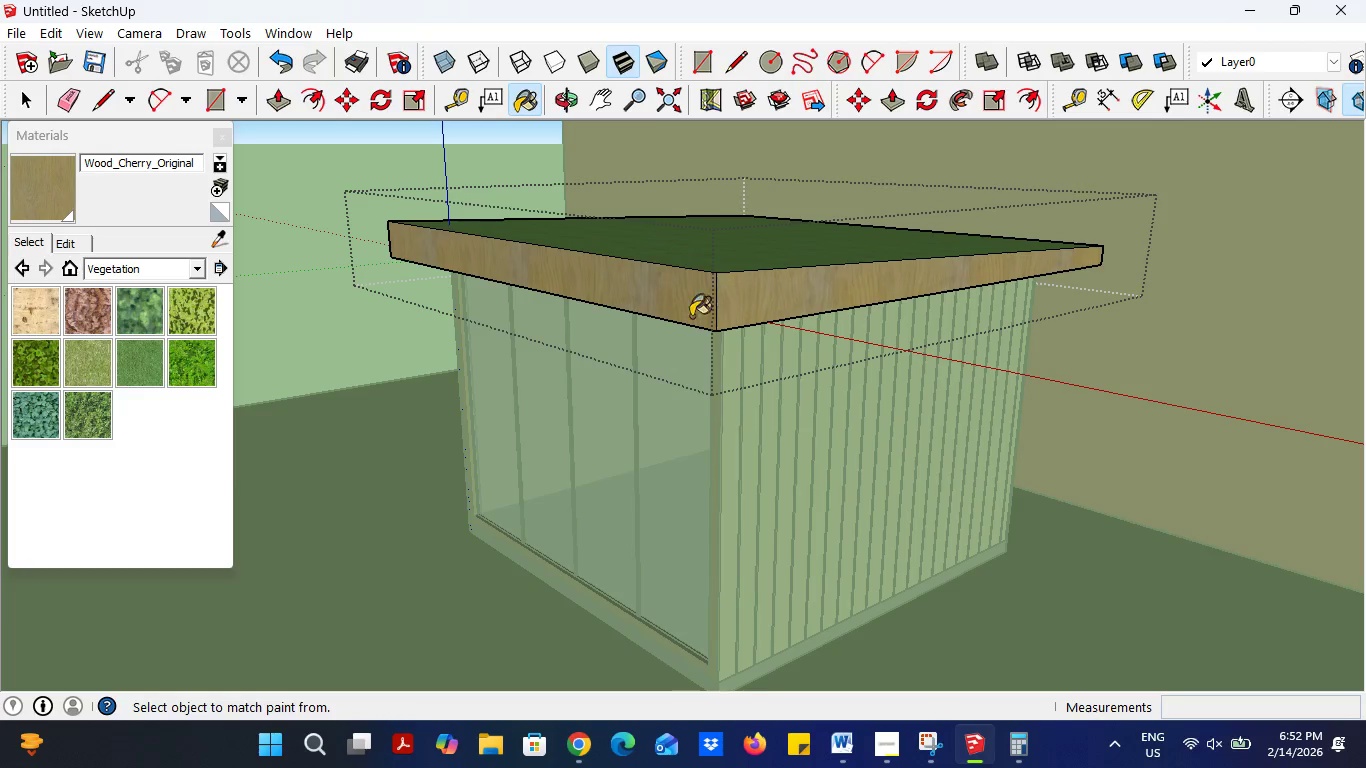 
scroll: coordinate [717, 397], scroll_direction: up, amount: 5.0
 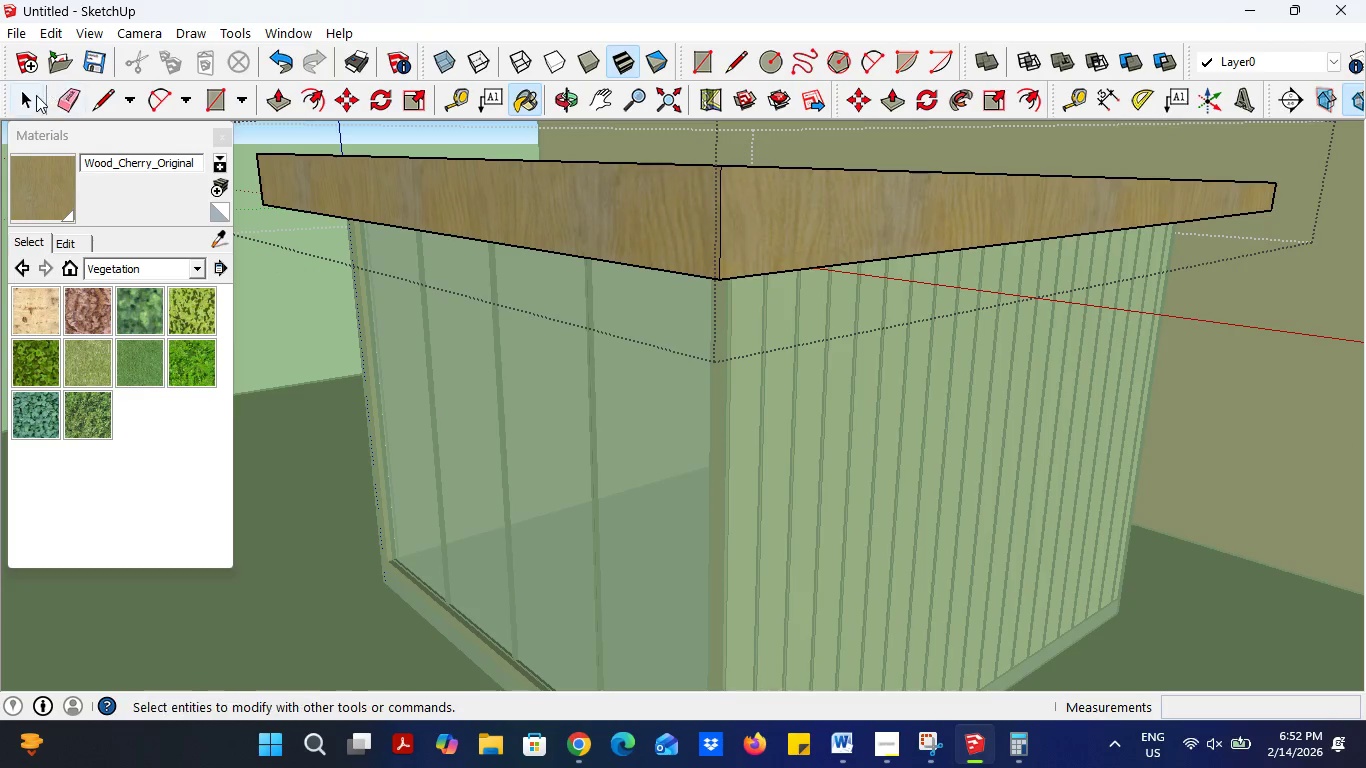 
left_click([24, 104])
 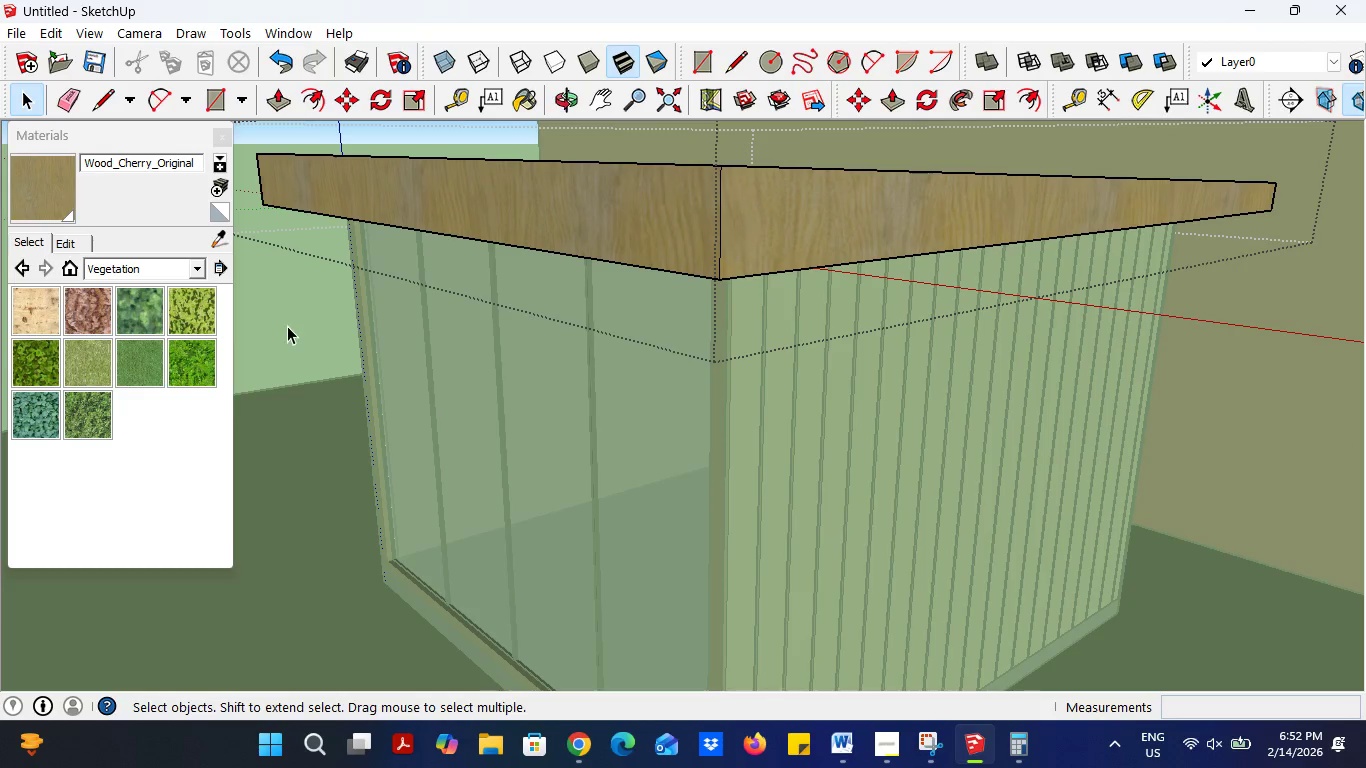 
double_click([288, 327])
 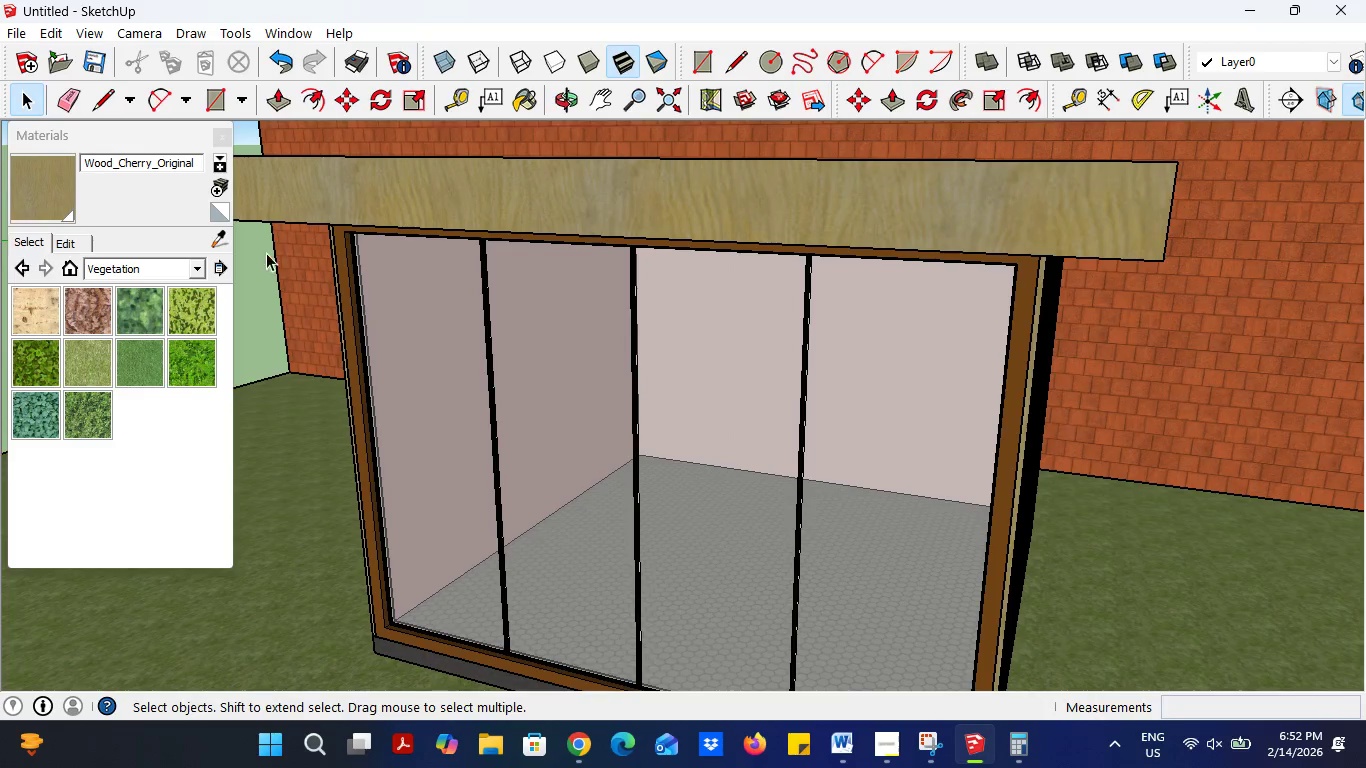 
left_click([344, 288])
 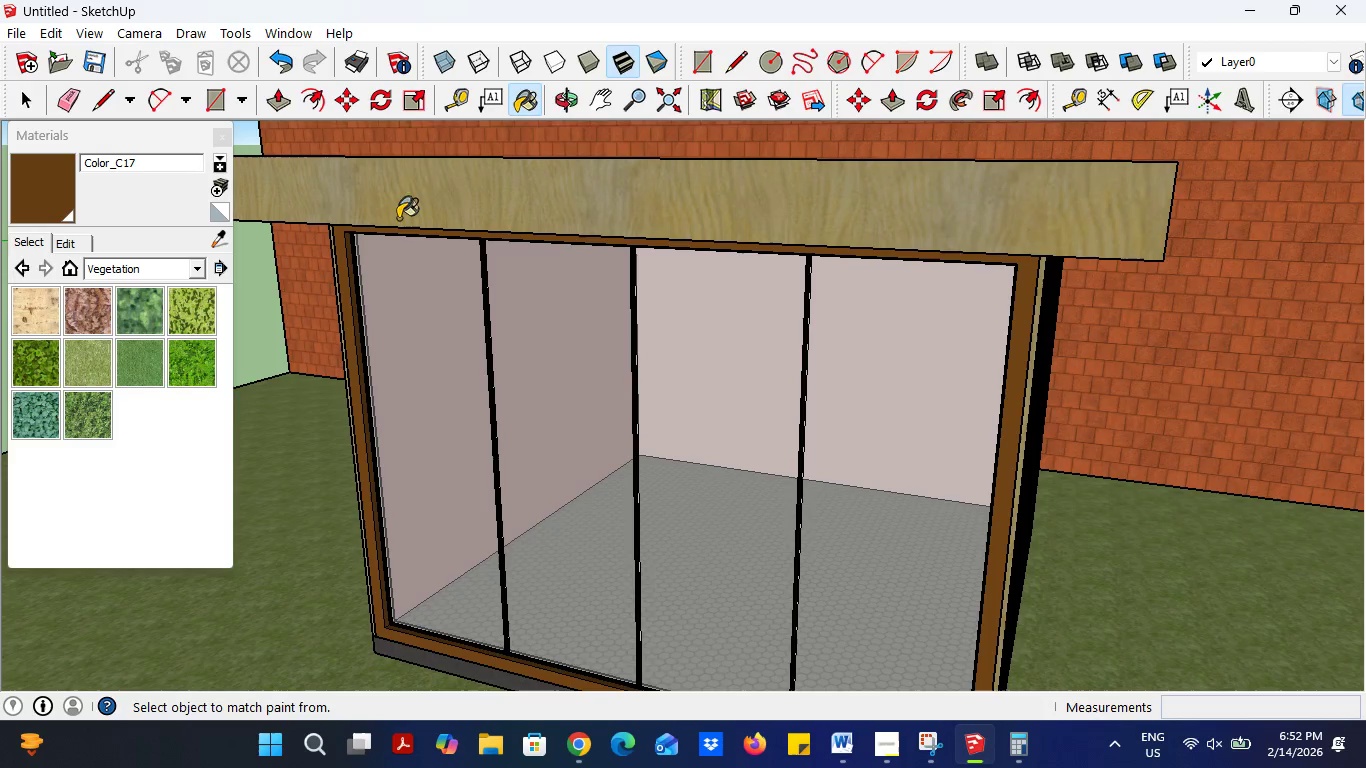 
left_click([416, 195])
 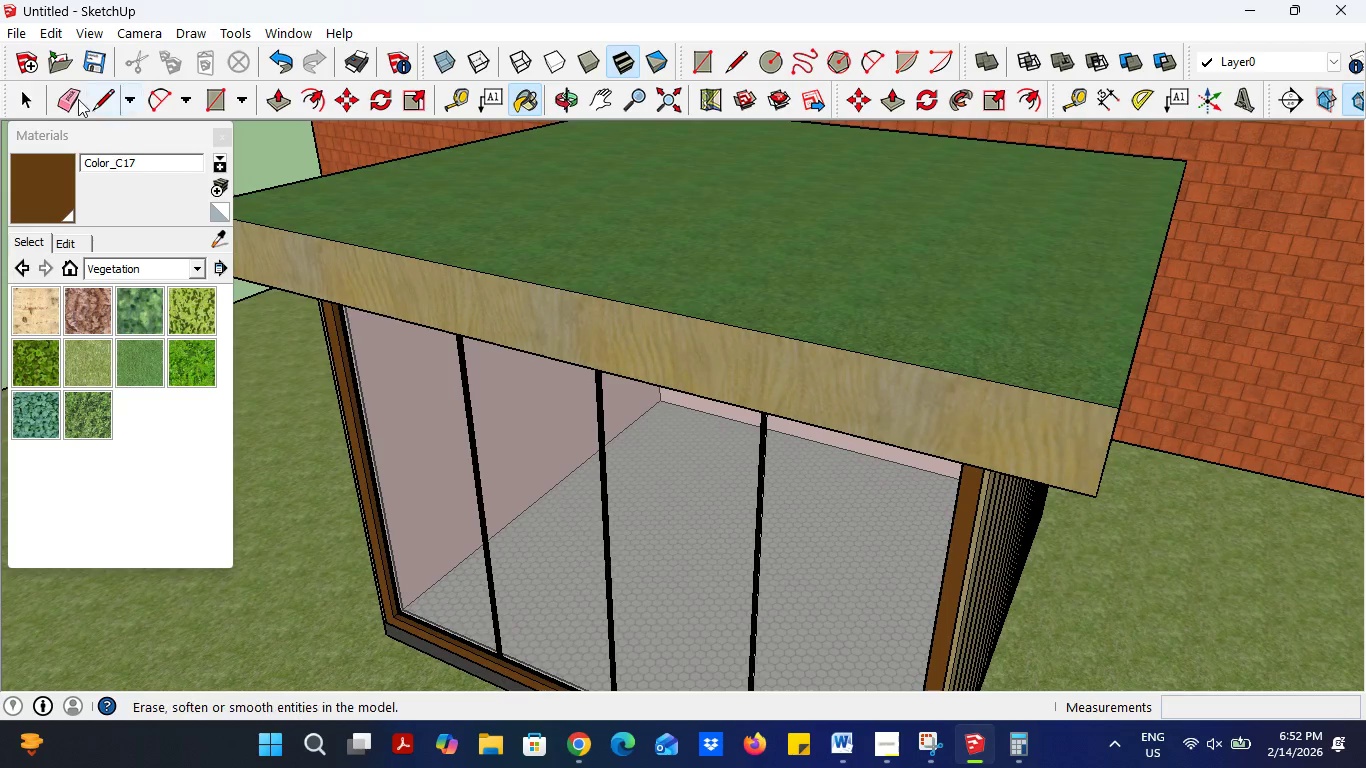 
double_click([382, 290])
 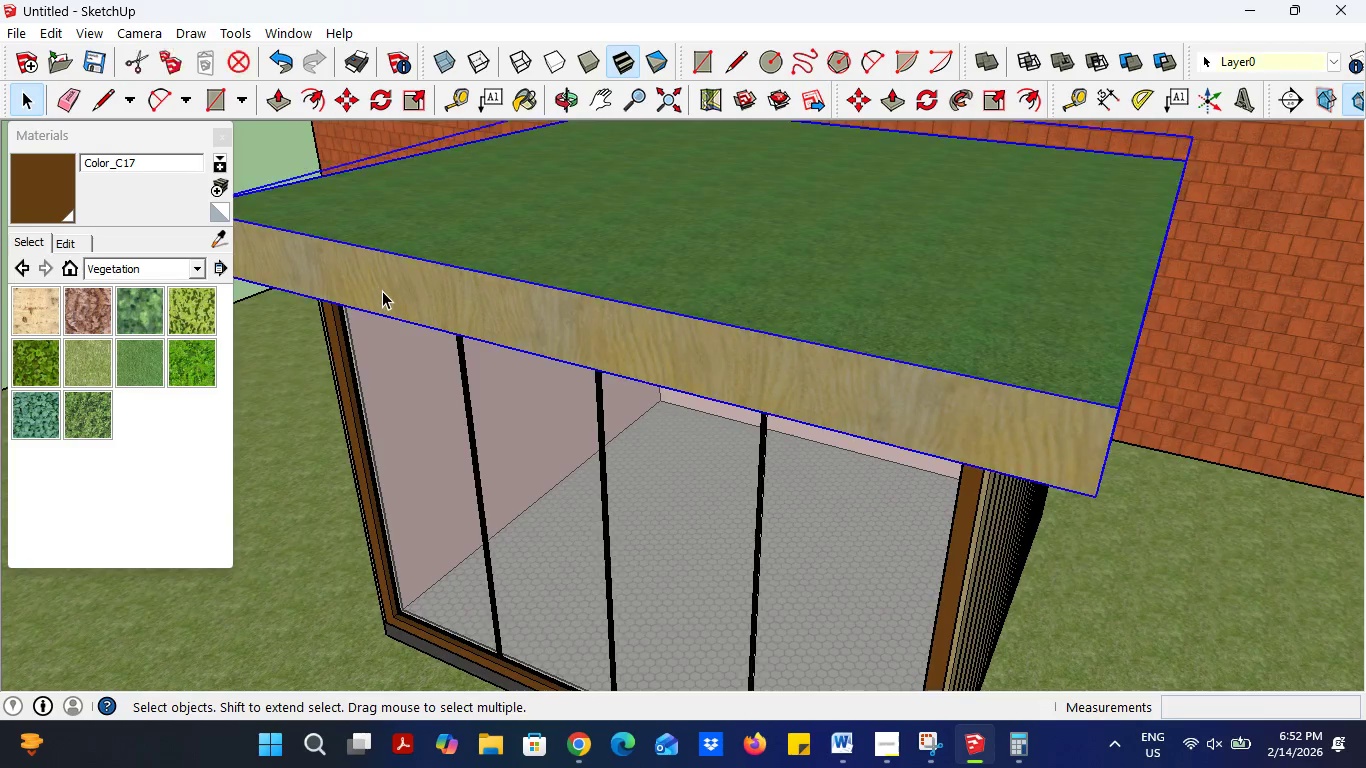 
triple_click([382, 290])
 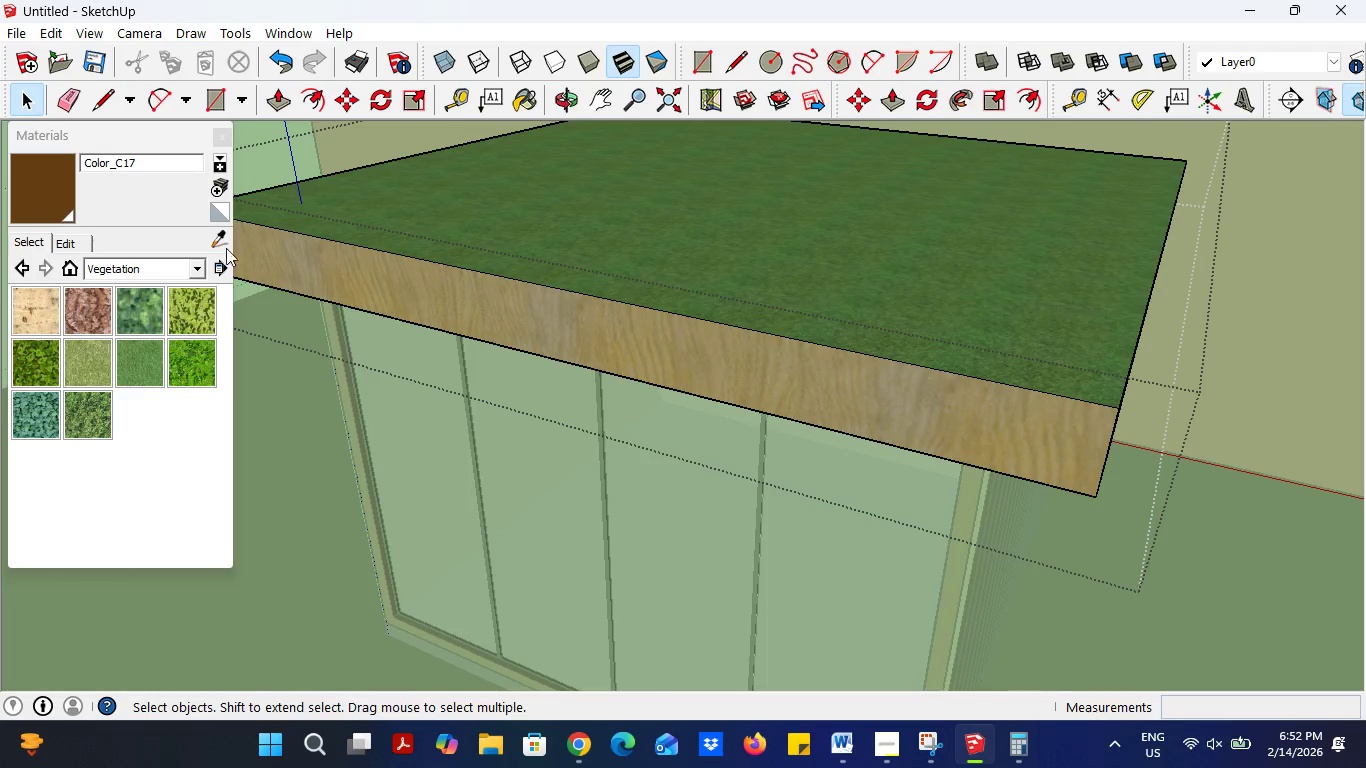 
left_click([46, 187])
 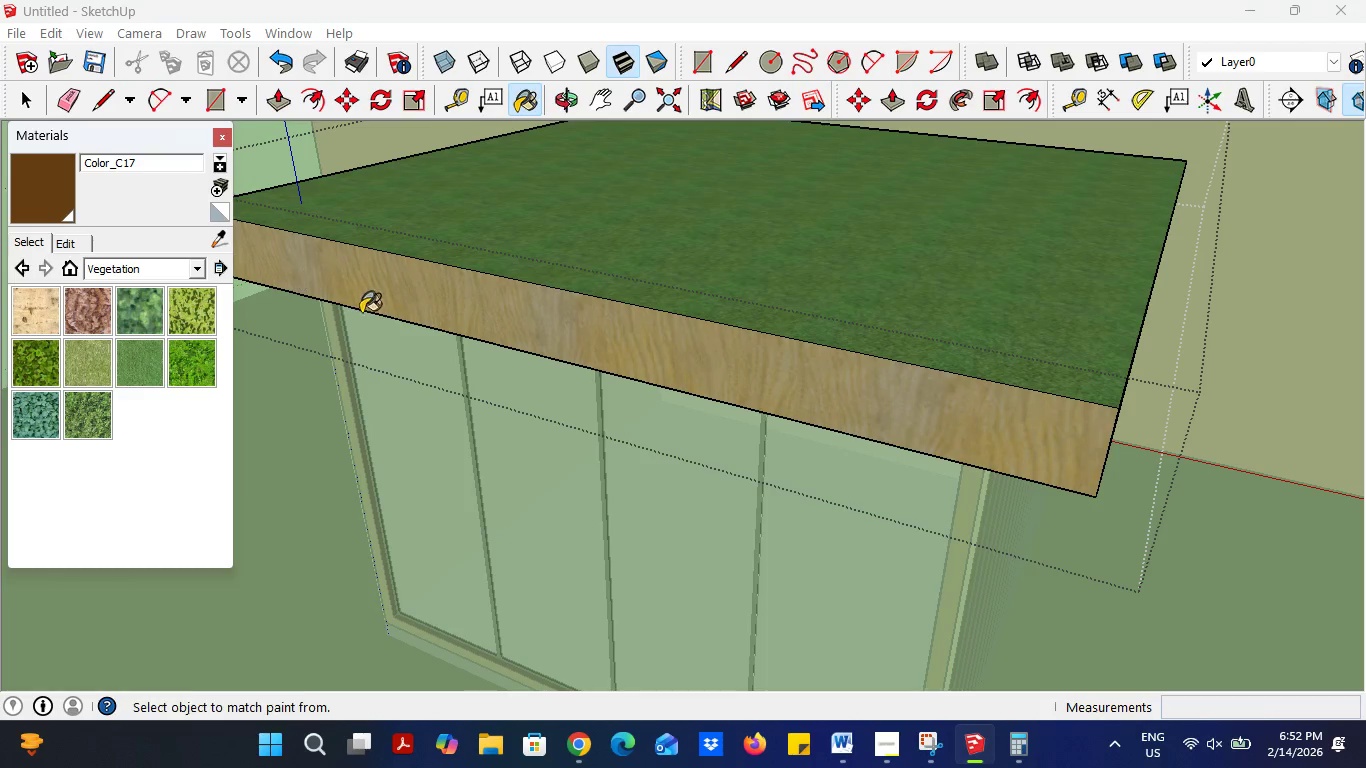 
left_click([389, 287])
 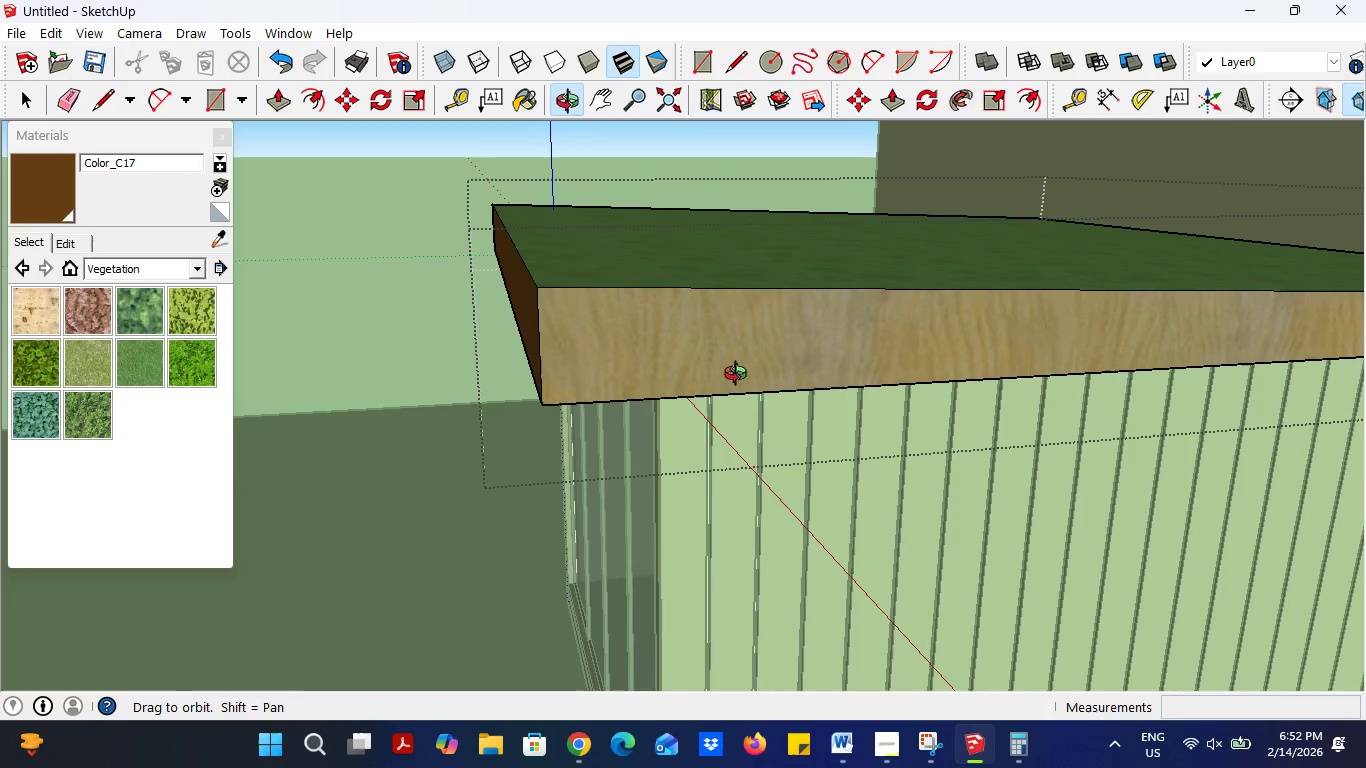 
left_click([751, 356])
 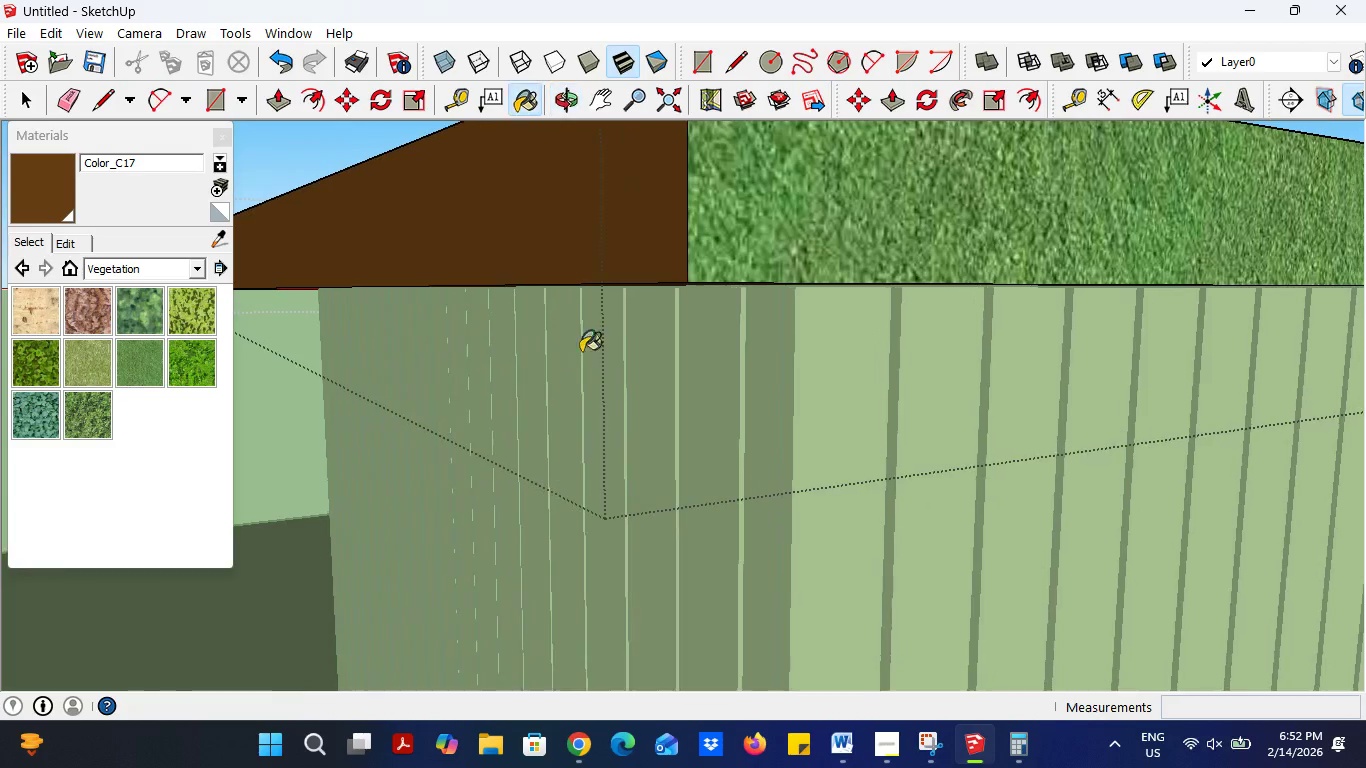 
left_click([753, 219])
 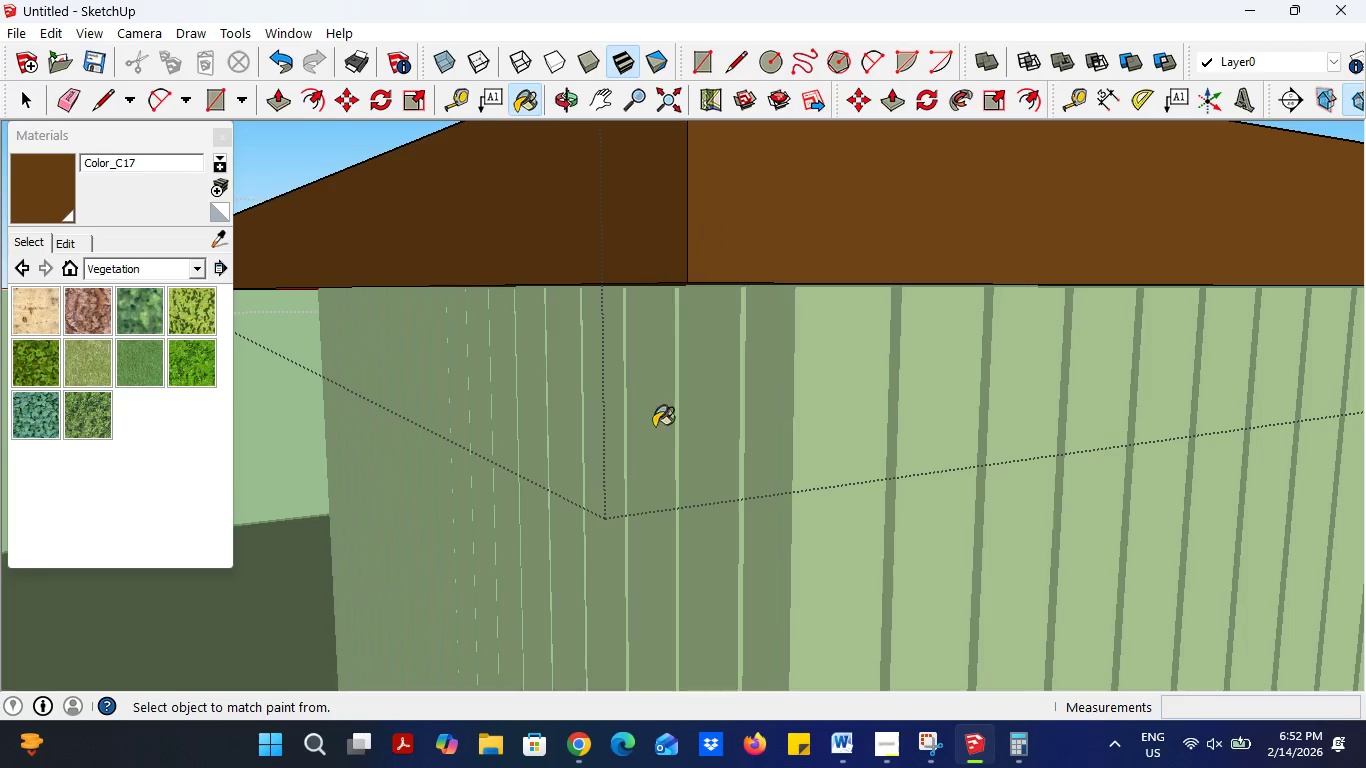 
scroll: coordinate [727, 478], scroll_direction: down, amount: 10.0
 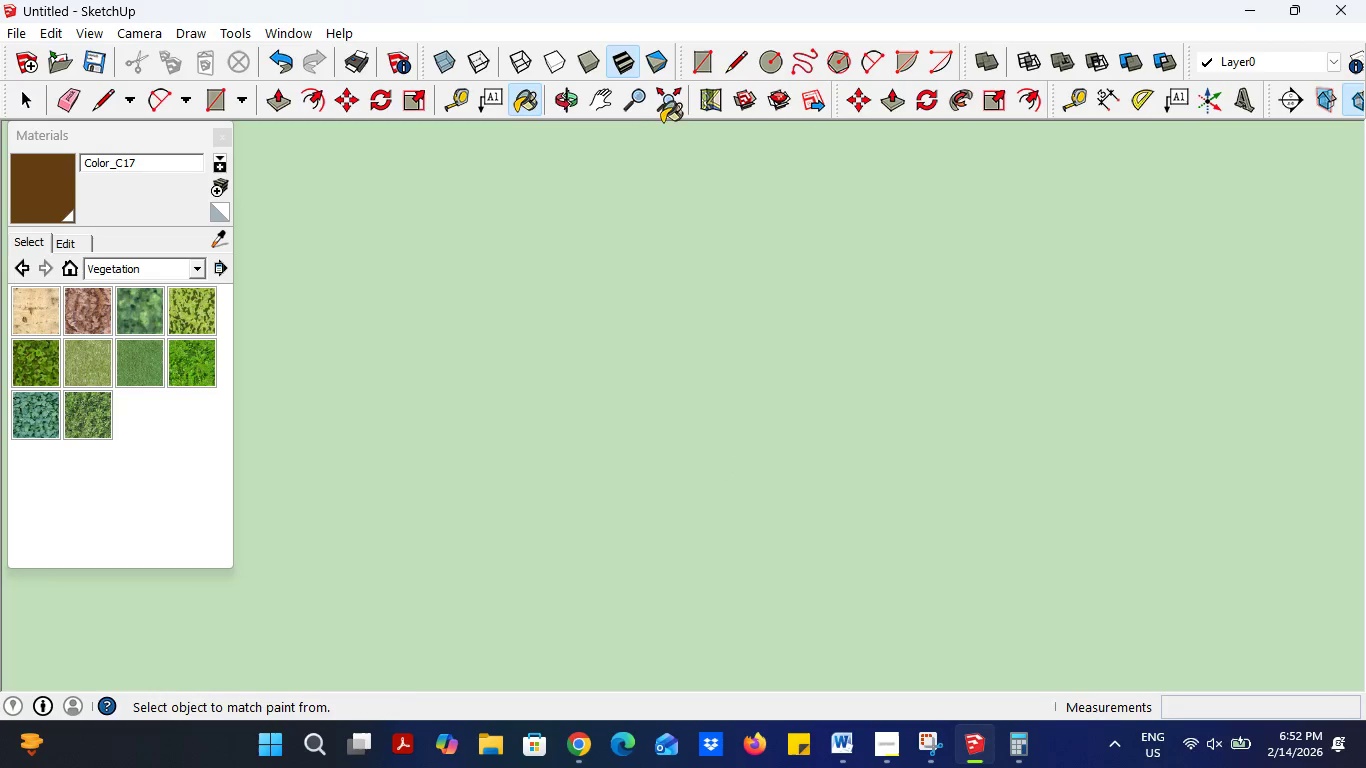 
left_click([658, 116])
 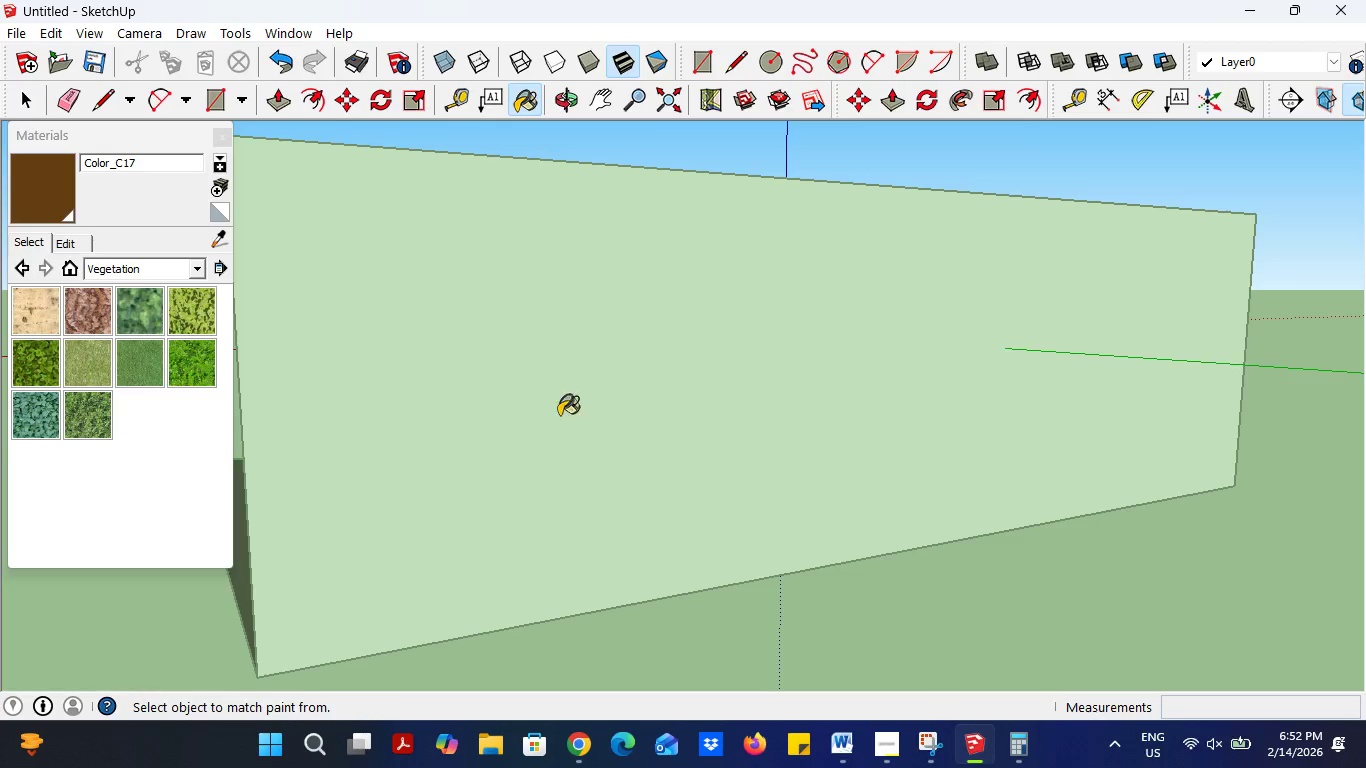 
scroll: coordinate [462, 482], scroll_direction: down, amount: 6.0
 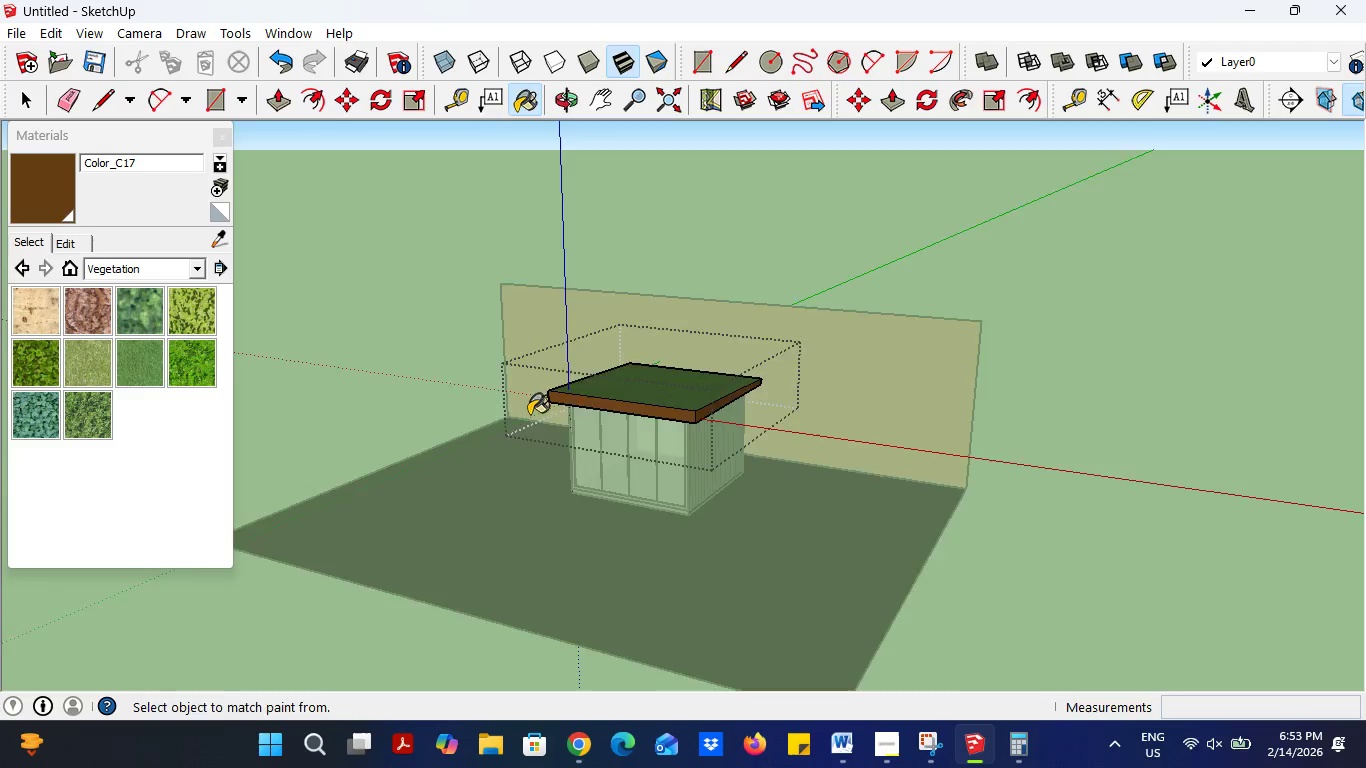 
left_click([710, 462])
 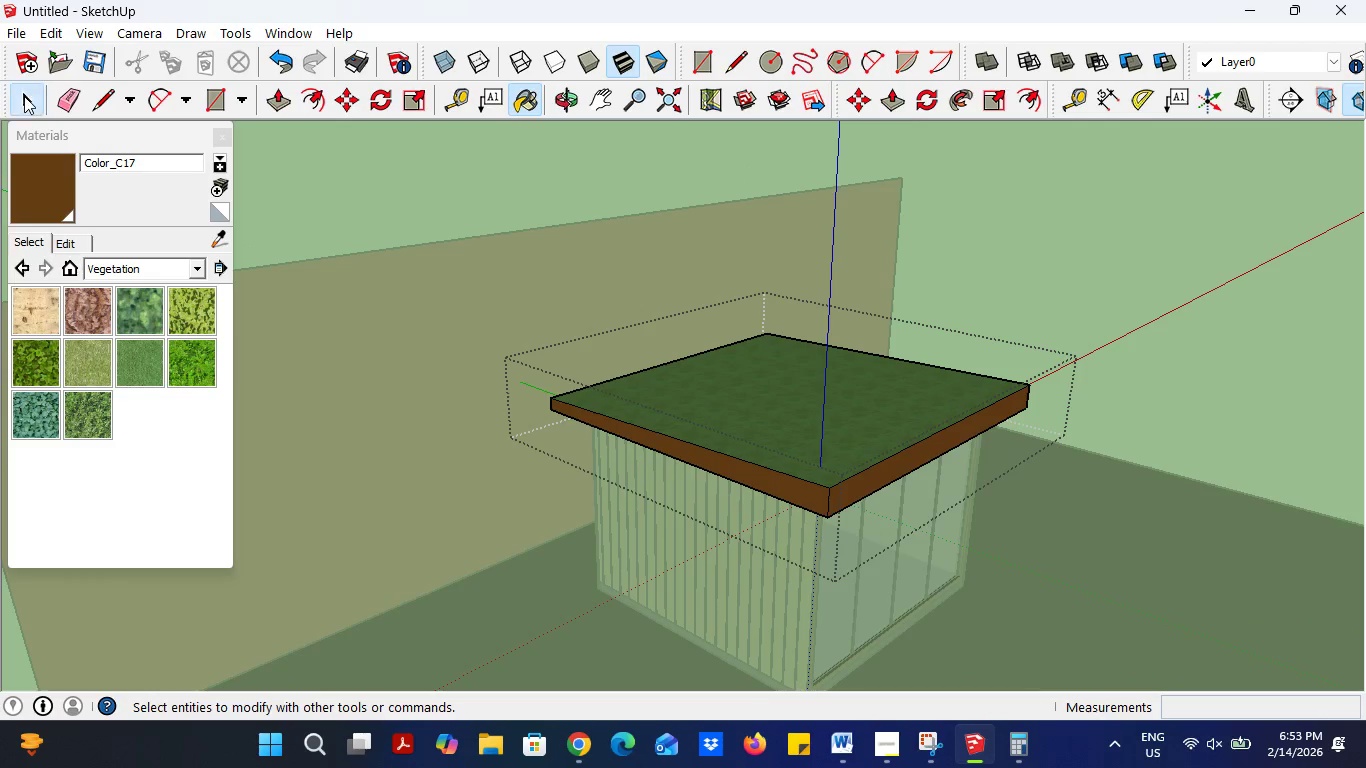 
scroll: coordinate [682, 457], scroll_direction: up, amount: 7.0
 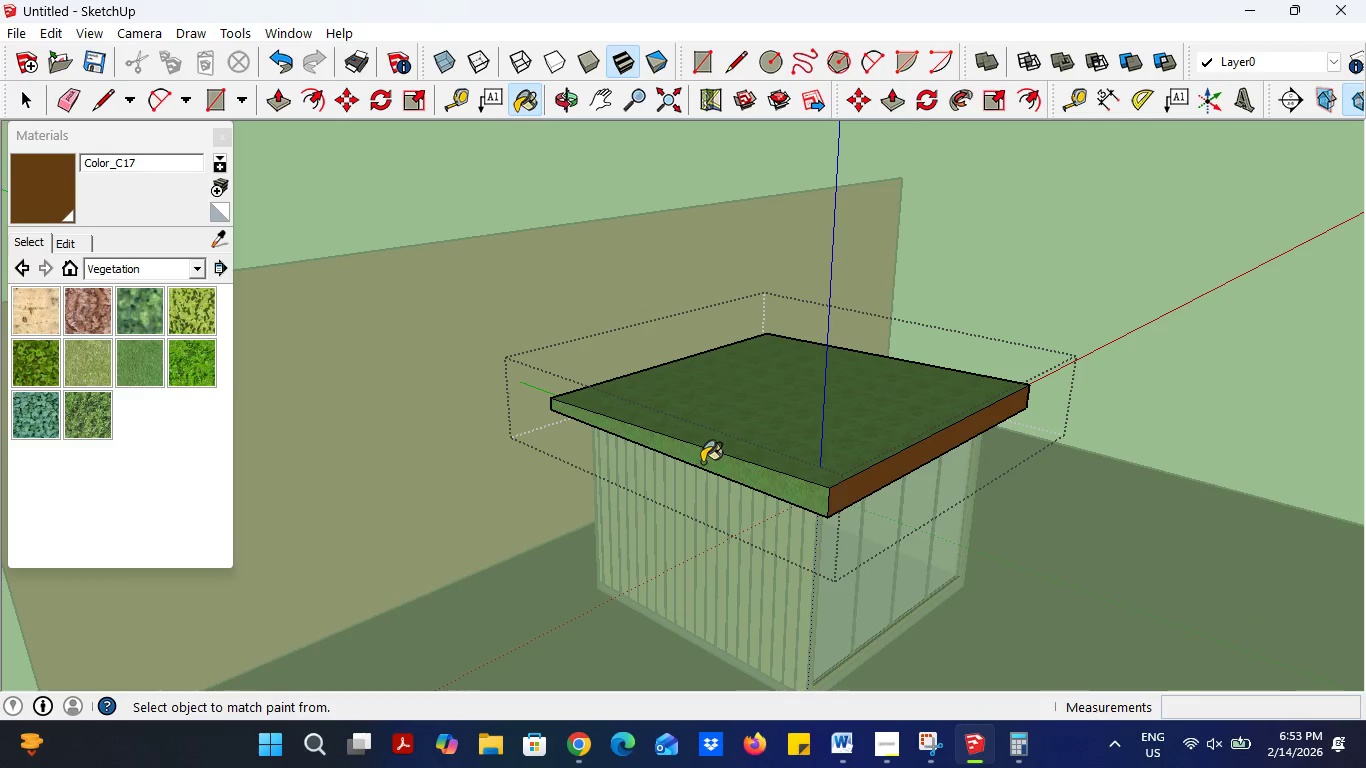 
double_click([309, 181])
 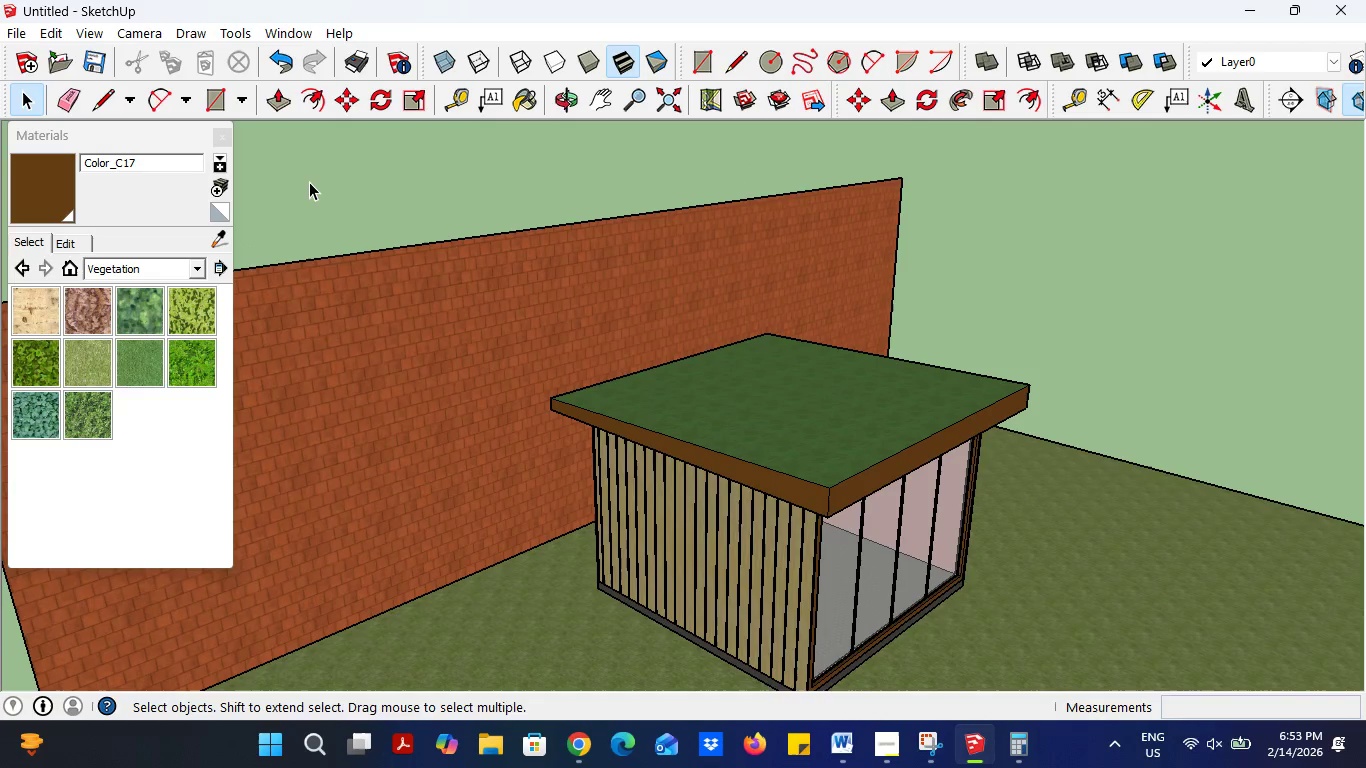 
triple_click([309, 181])
 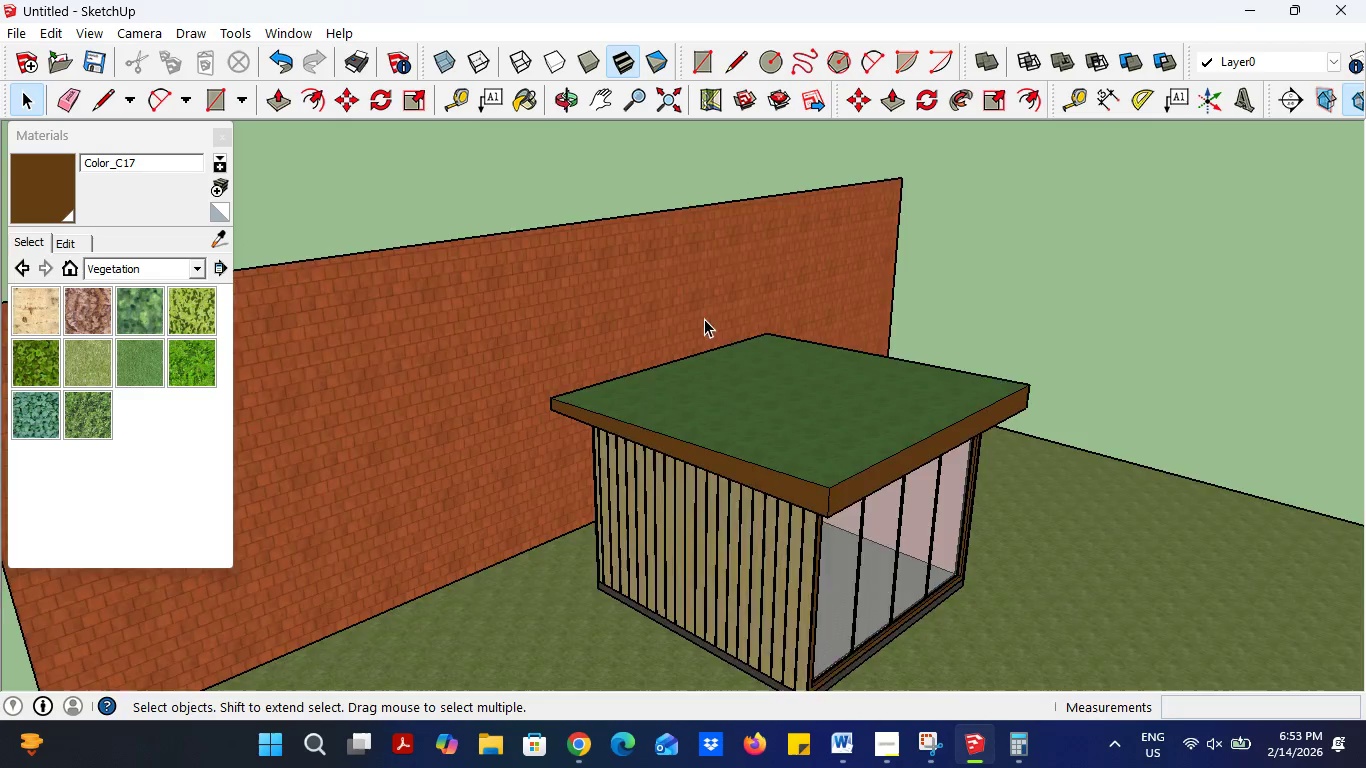 
scroll: coordinate [782, 537], scroll_direction: down, amount: 8.0
 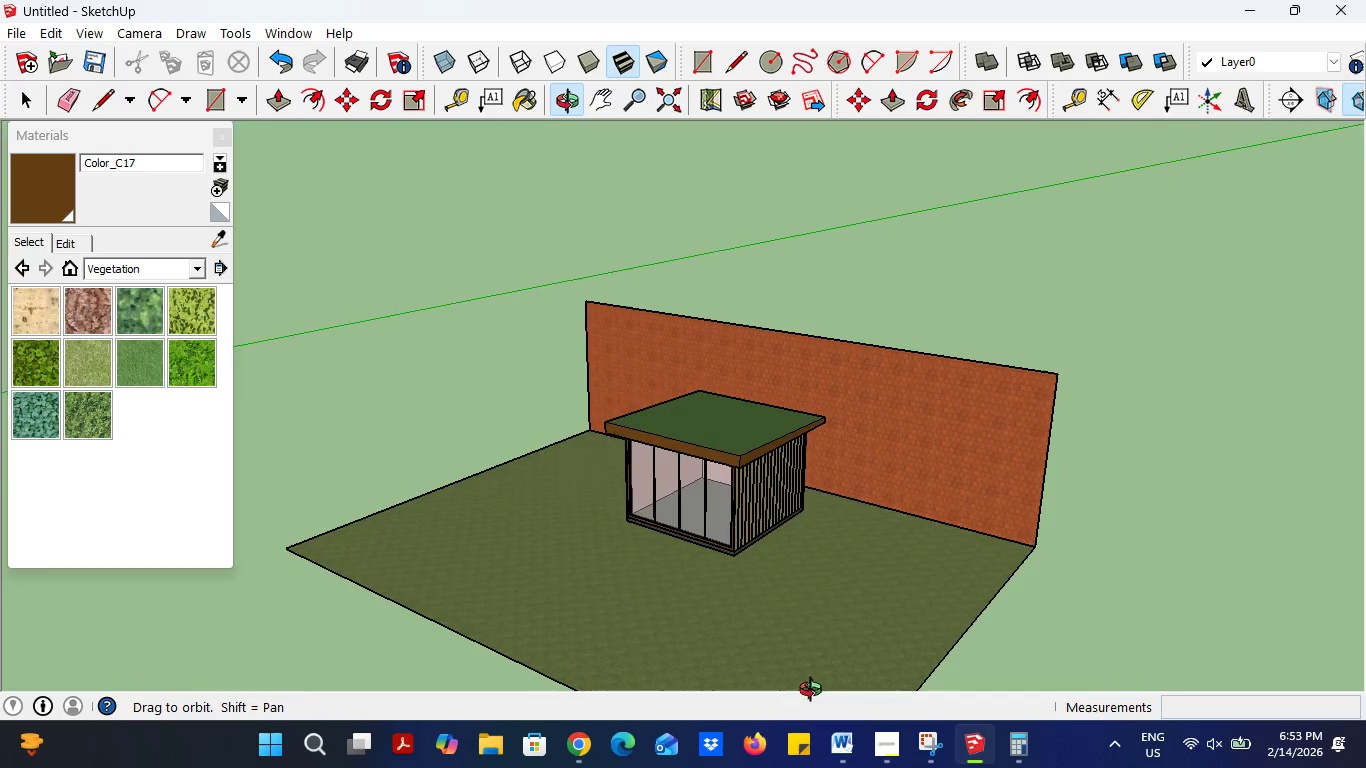 
scroll: coordinate [624, 462], scroll_direction: up, amount: 12.0
 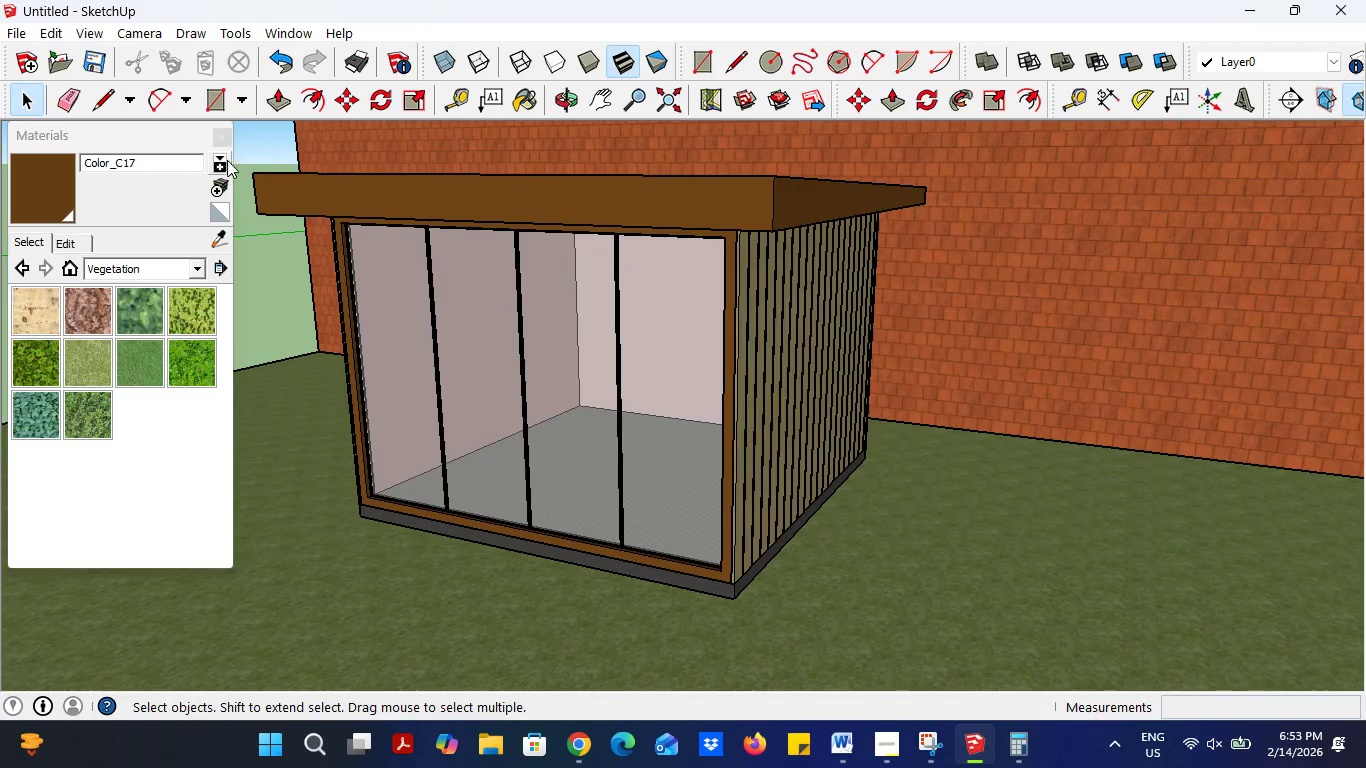 
left_click([219, 143])
 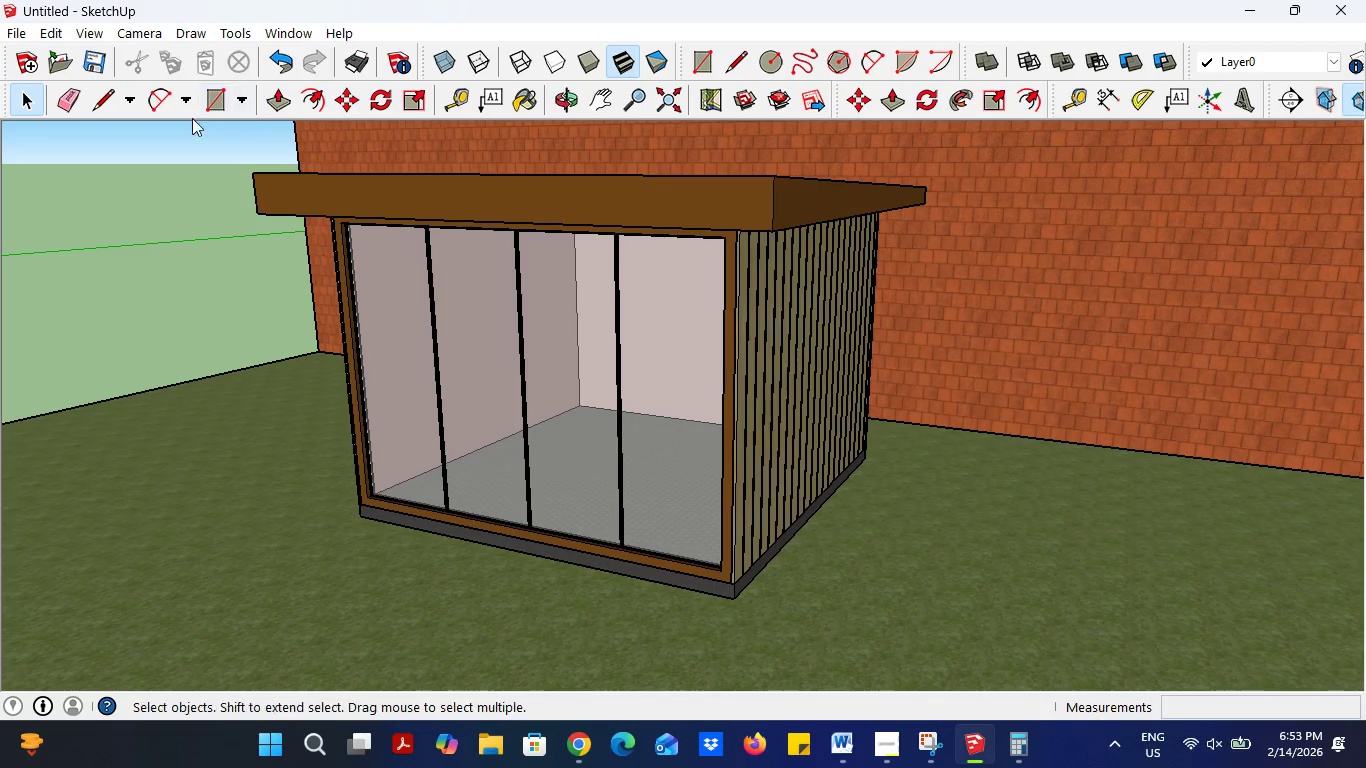 
scroll: coordinate [752, 562], scroll_direction: down, amount: 8.0
 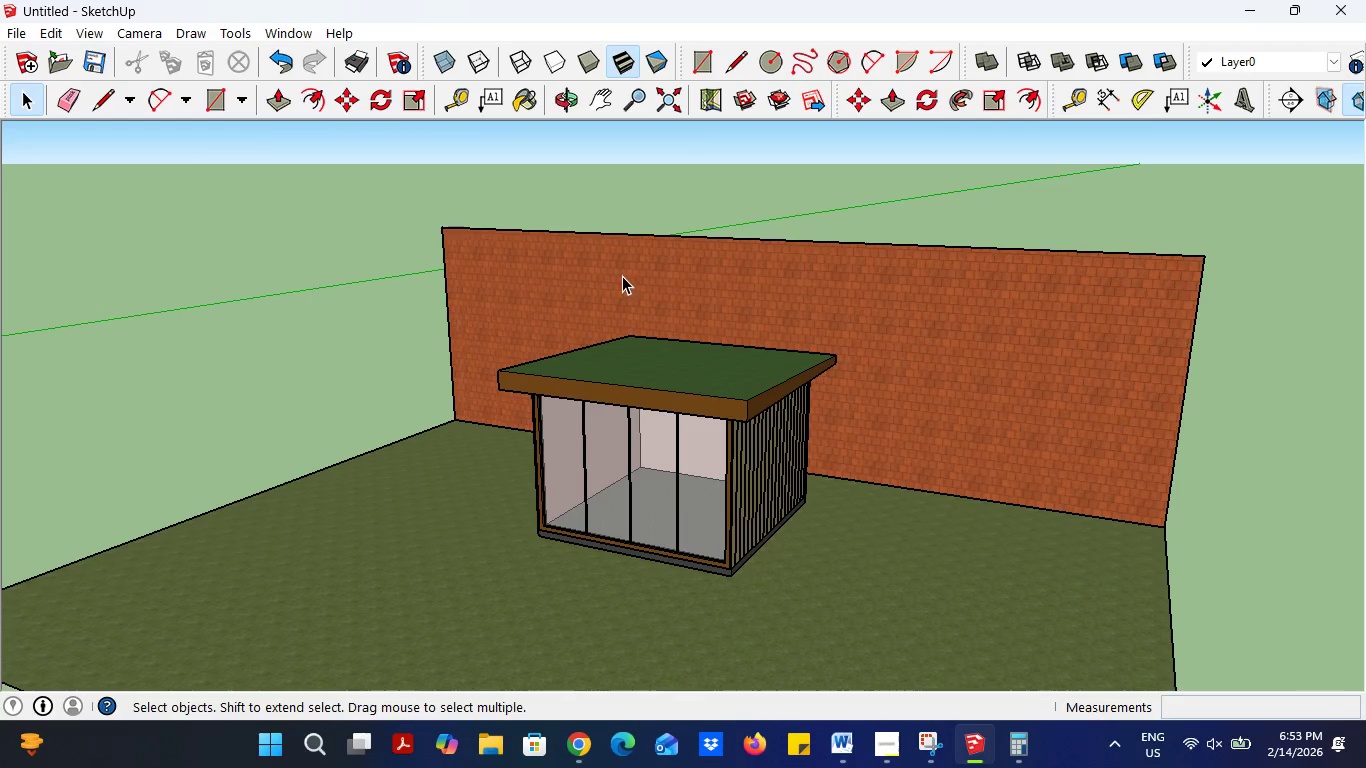 
double_click([622, 275])
 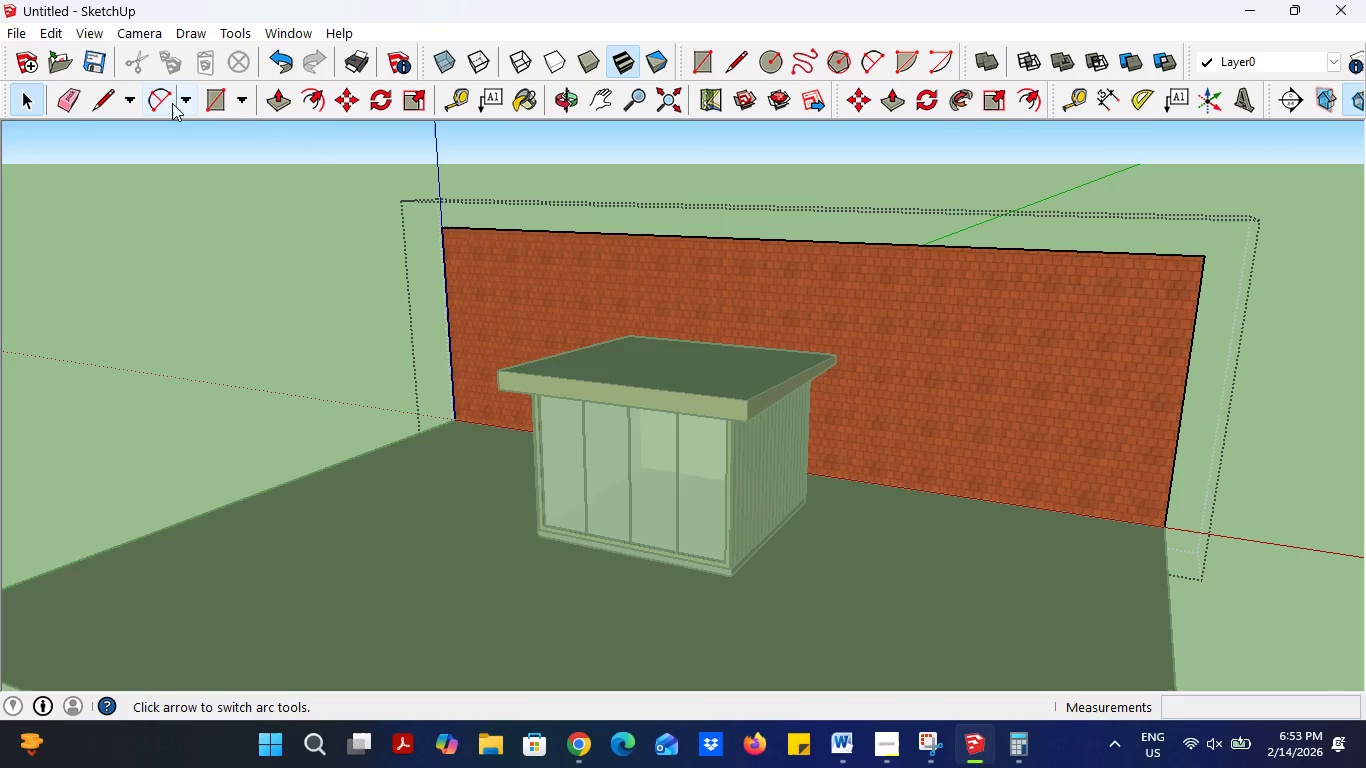 
left_click([115, 104])
 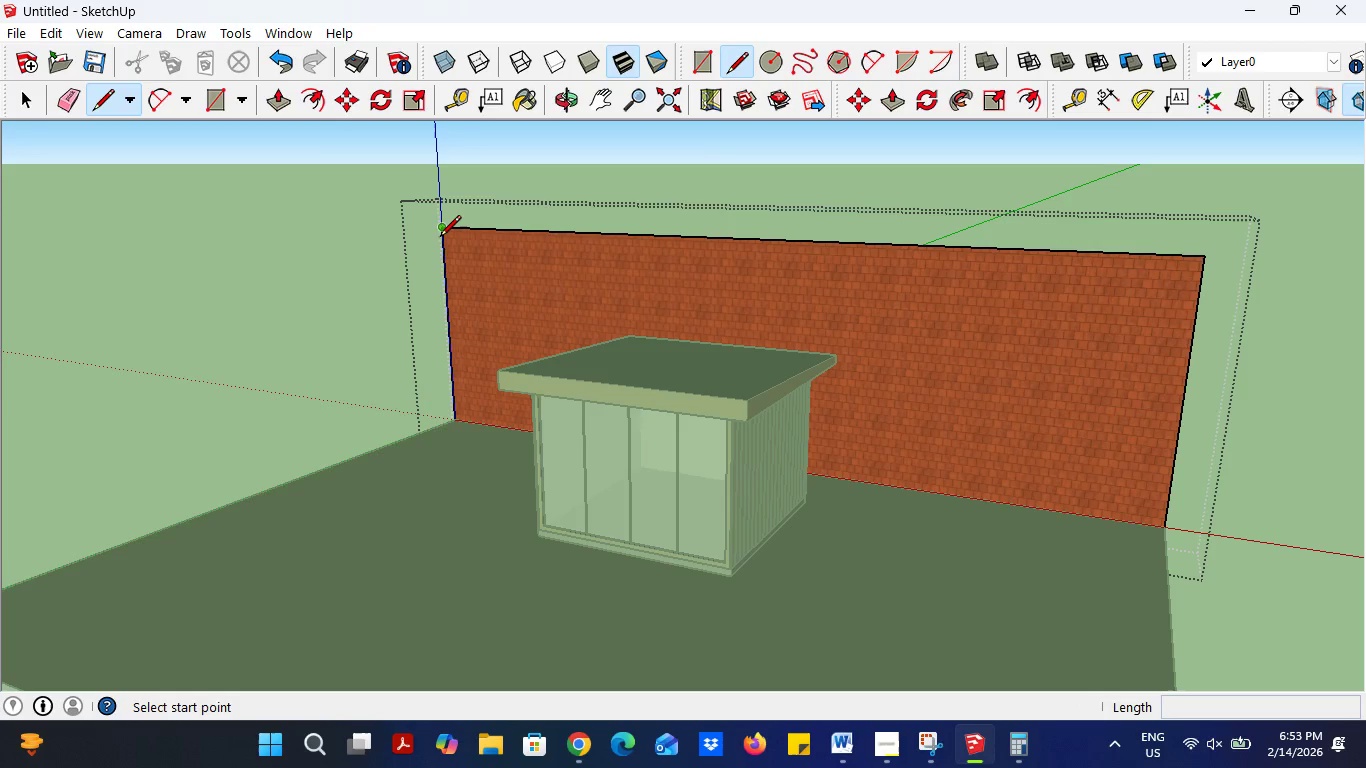 
left_click([440, 236])
 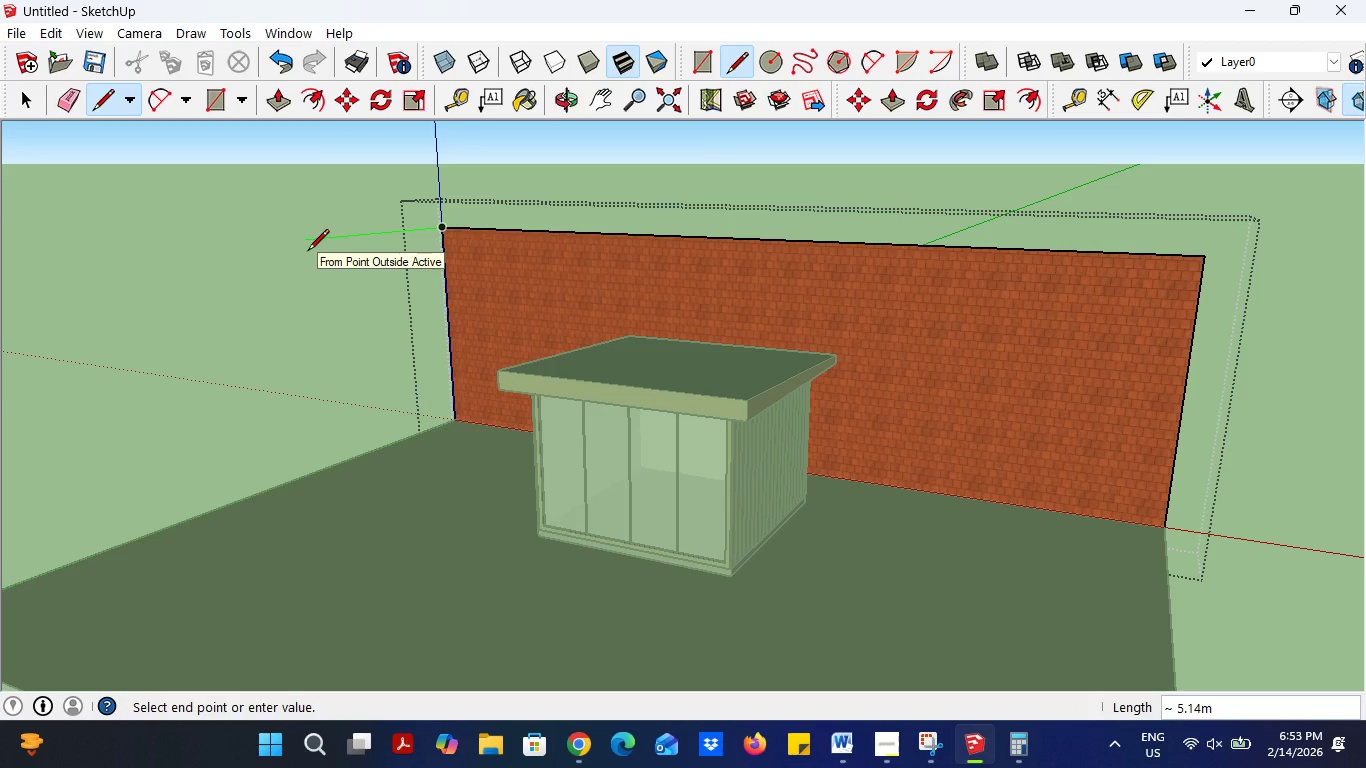 
key(Backspace)
type(15)
 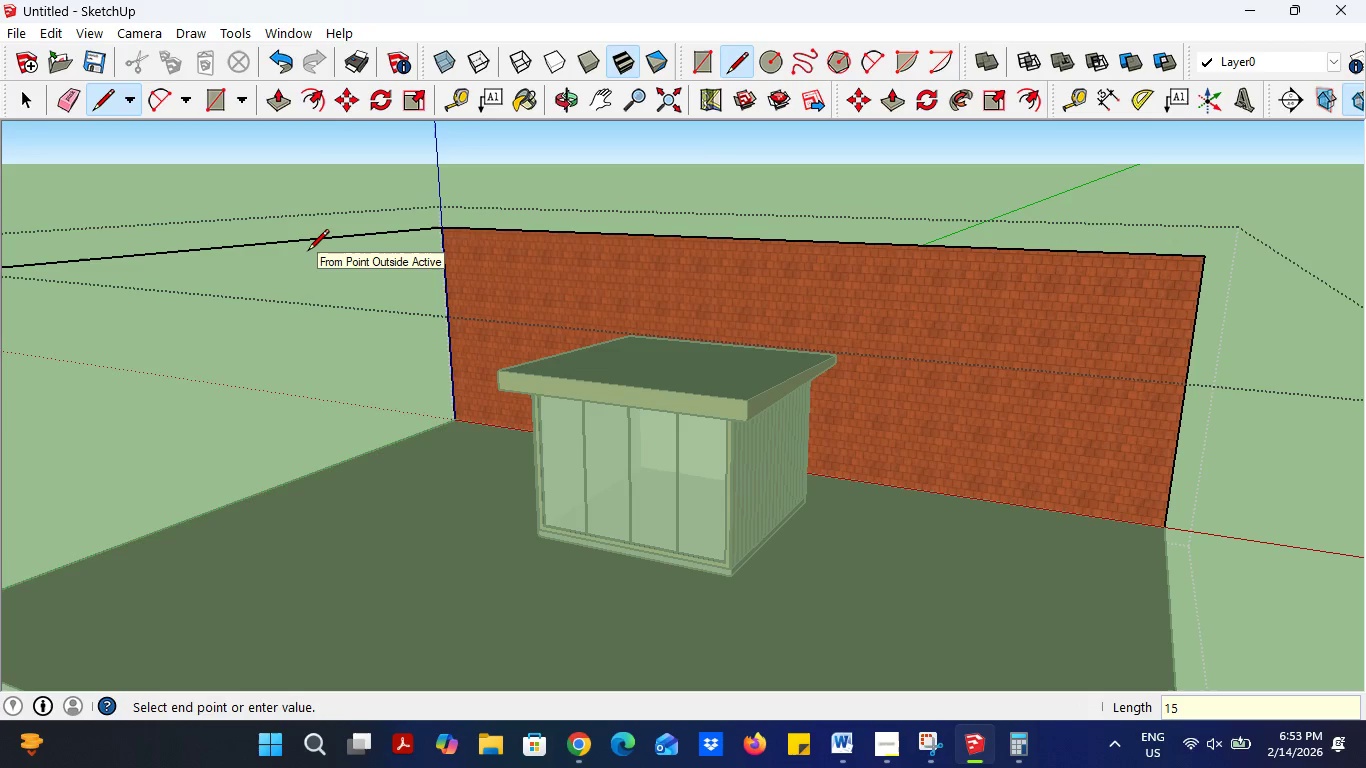 
key(Enter)
 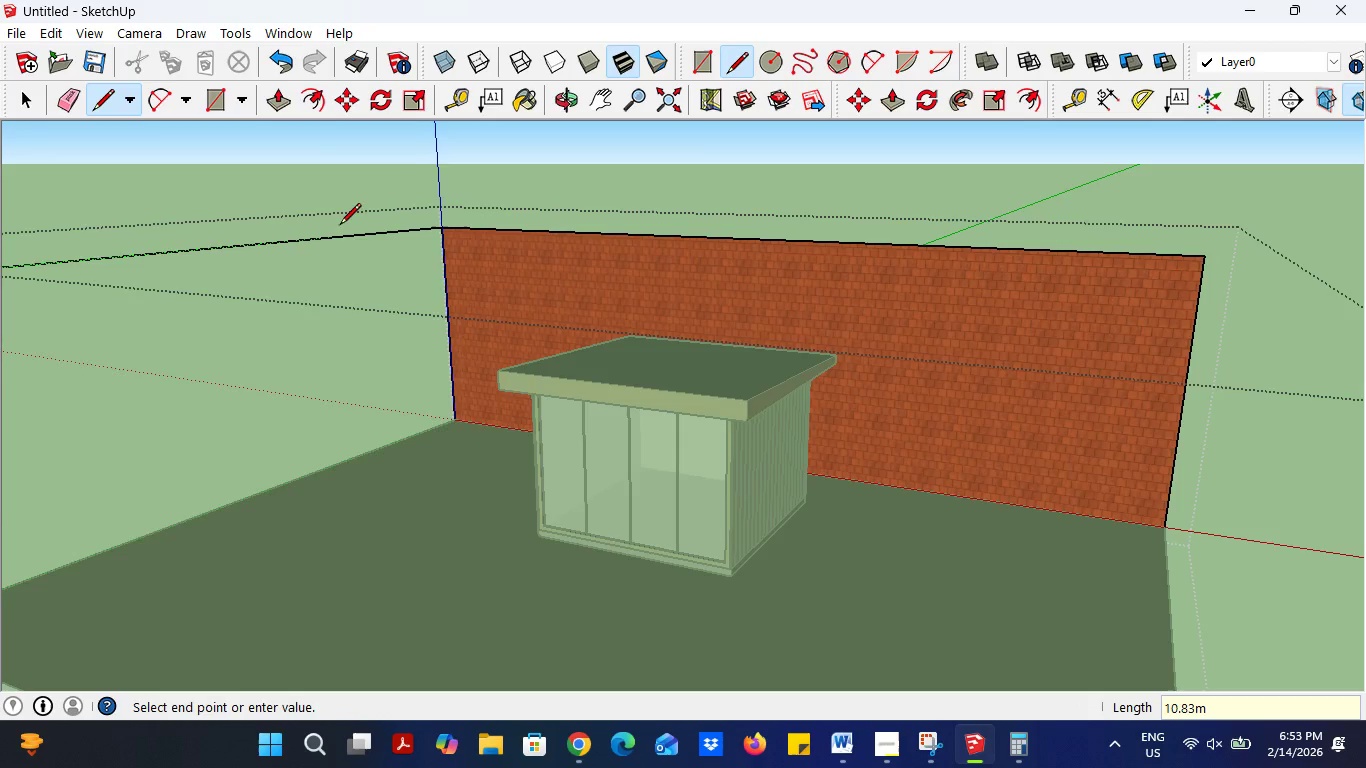 
scroll: coordinate [400, 228], scroll_direction: down, amount: 6.0
 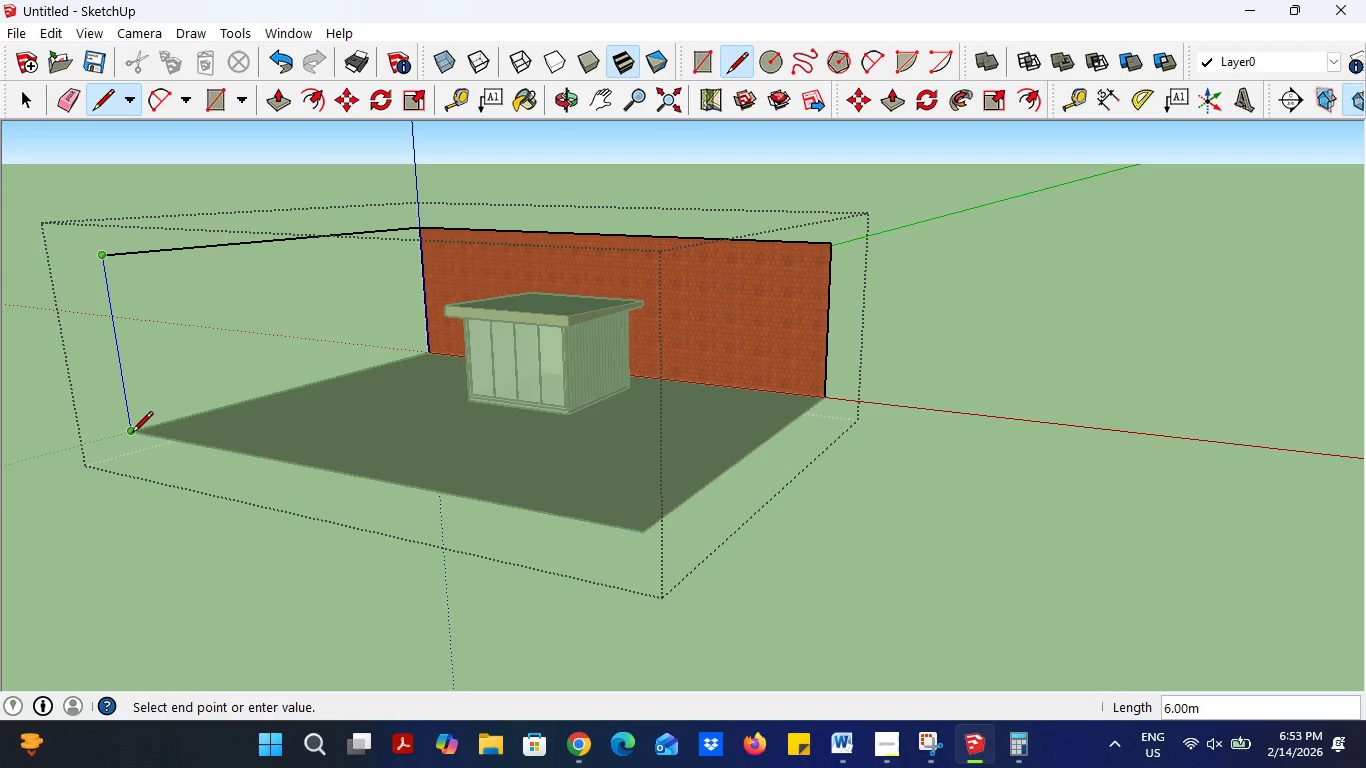 
left_click([131, 434])
 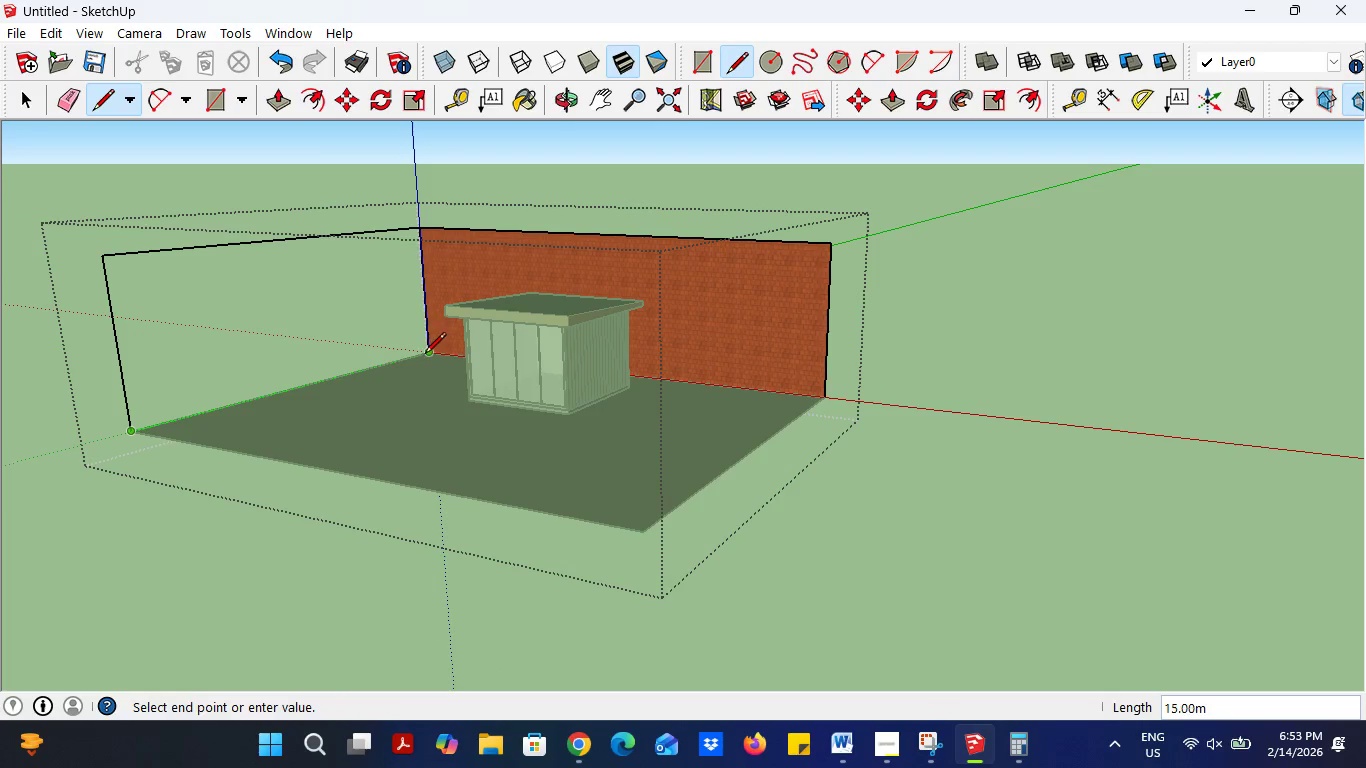 
left_click([424, 355])
 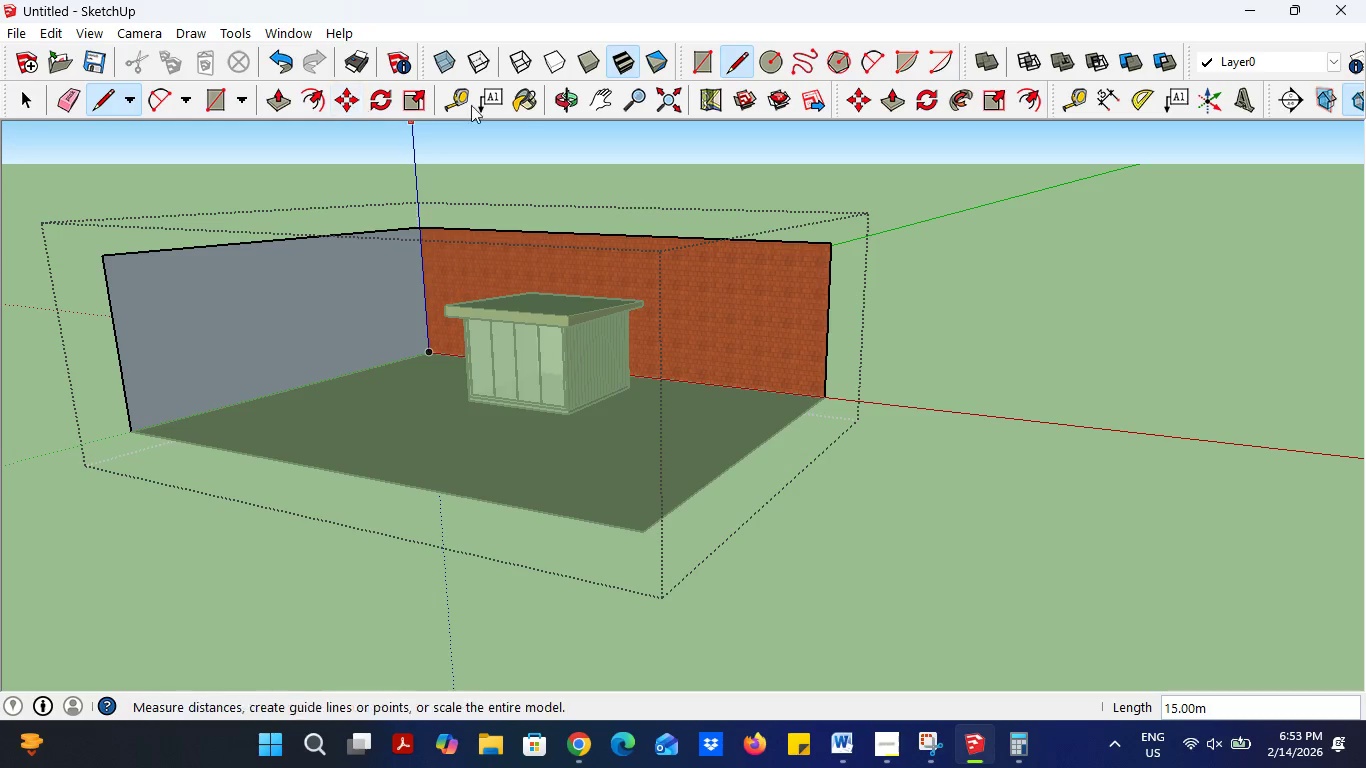 
left_click([288, 28])
 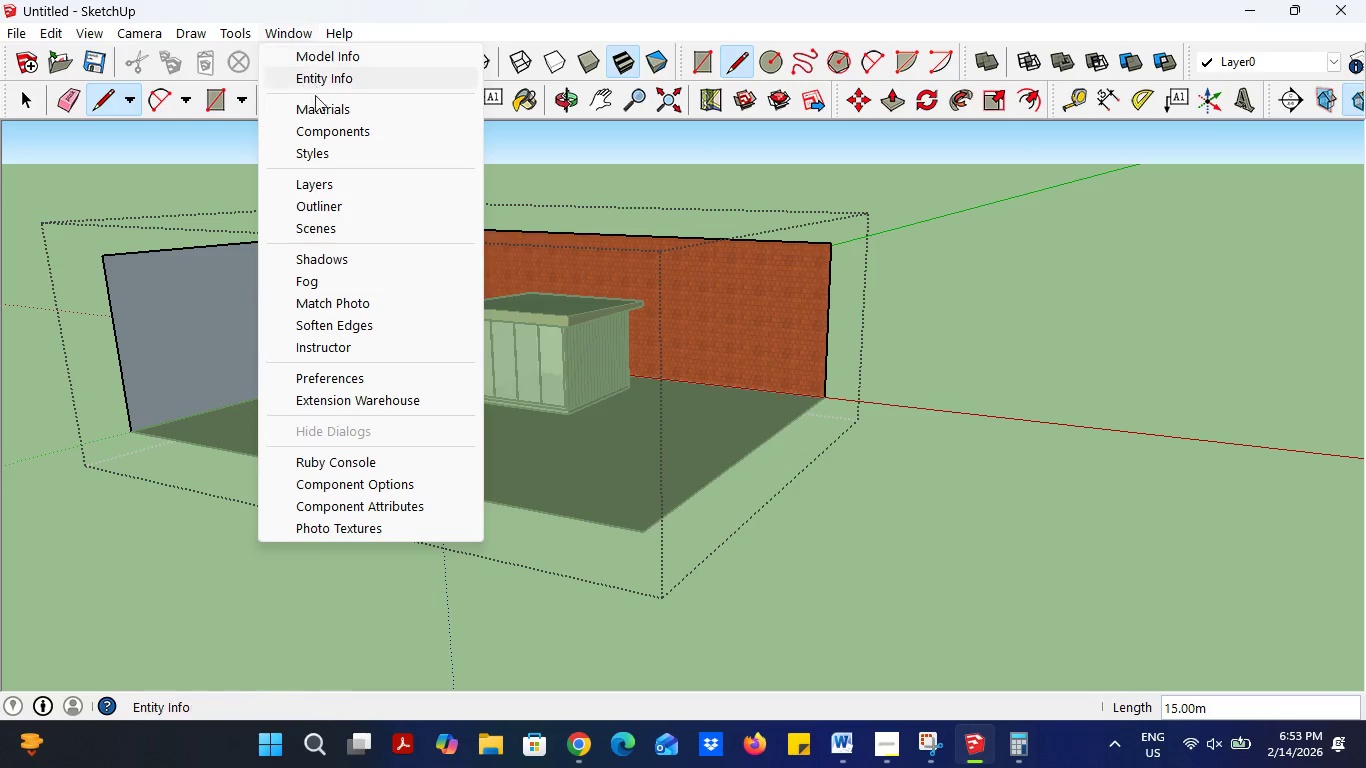 
left_click([317, 112])
 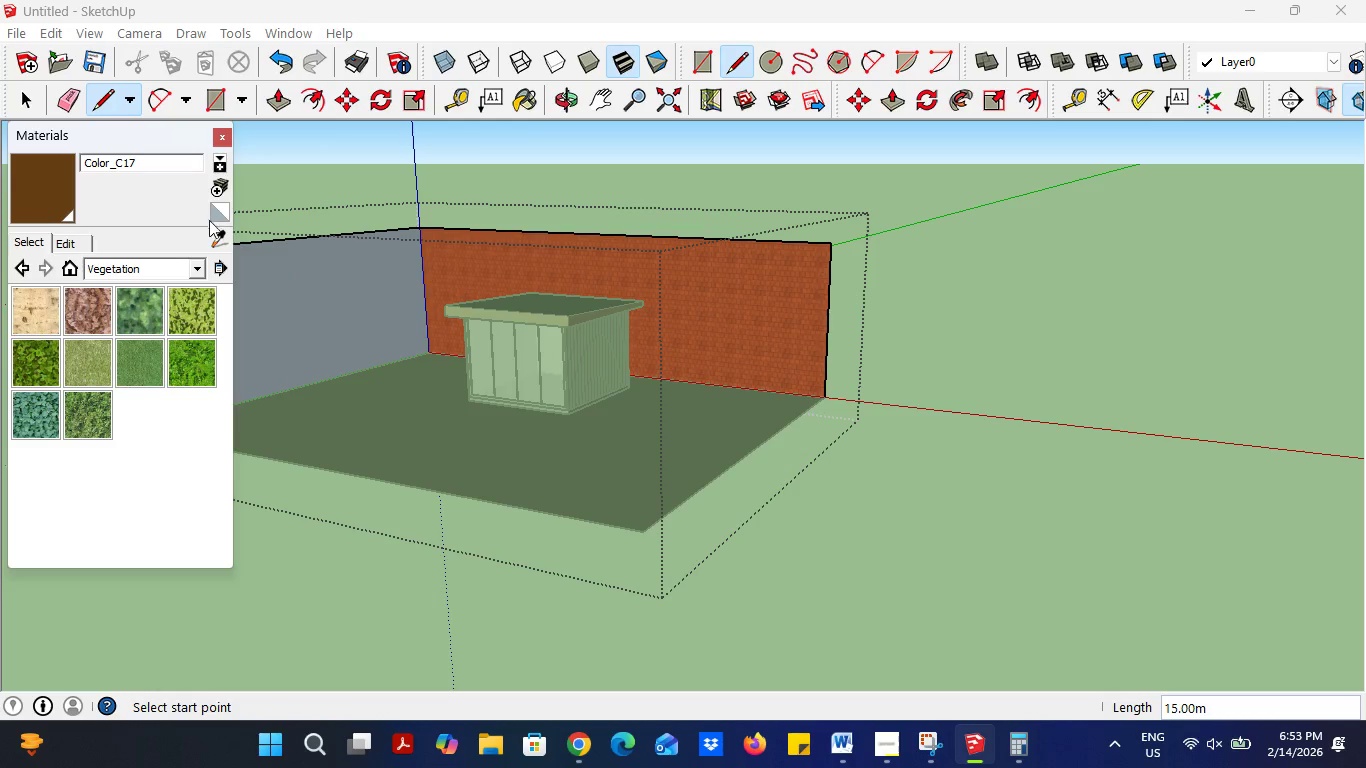 
left_click([210, 234])
 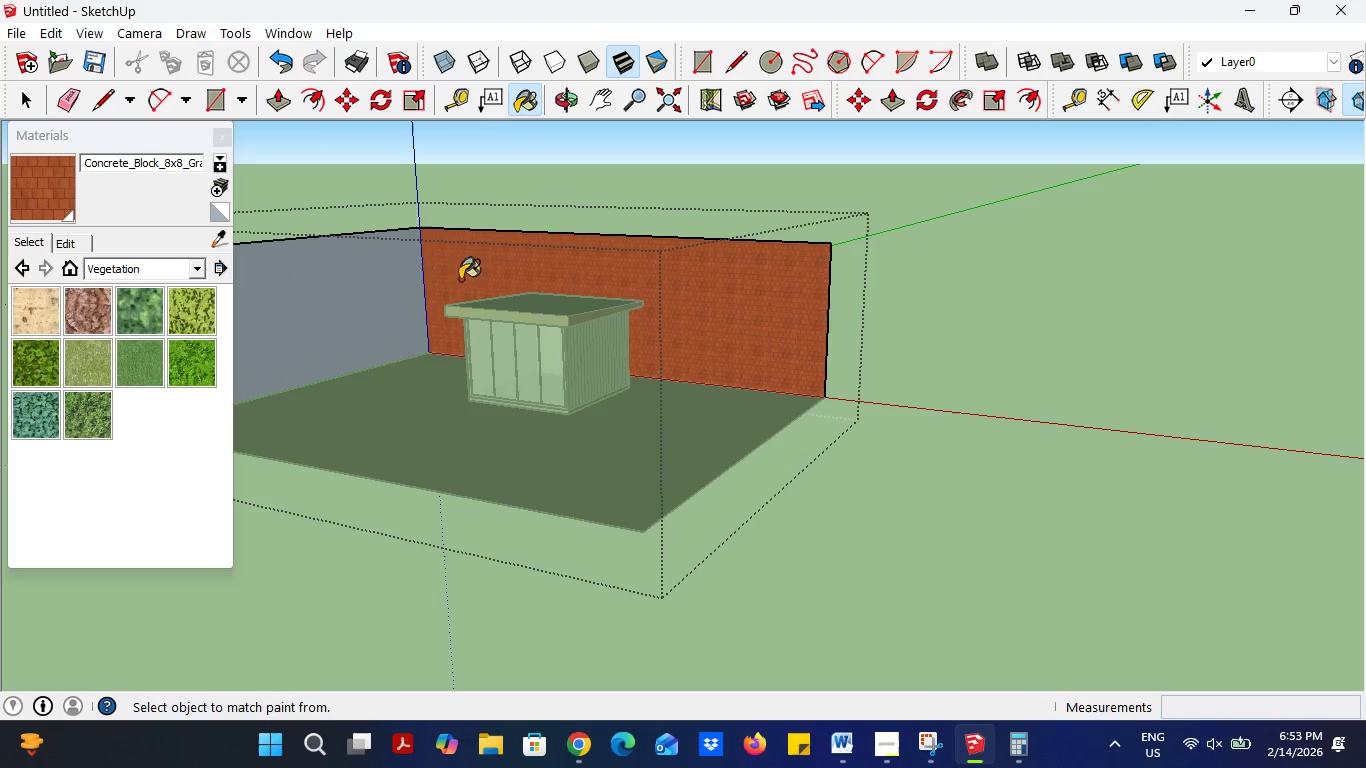 
double_click([352, 279])
 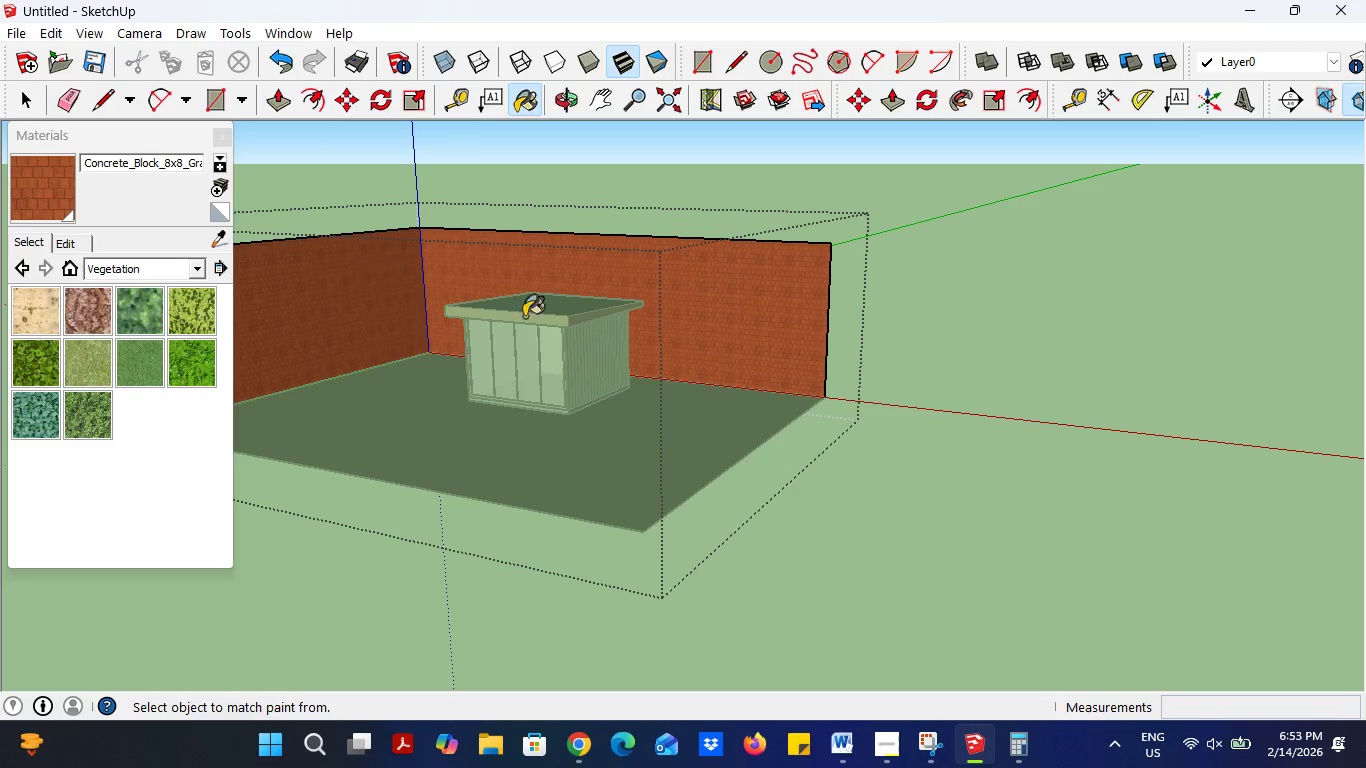 
scroll: coordinate [651, 358], scroll_direction: down, amount: 5.0
 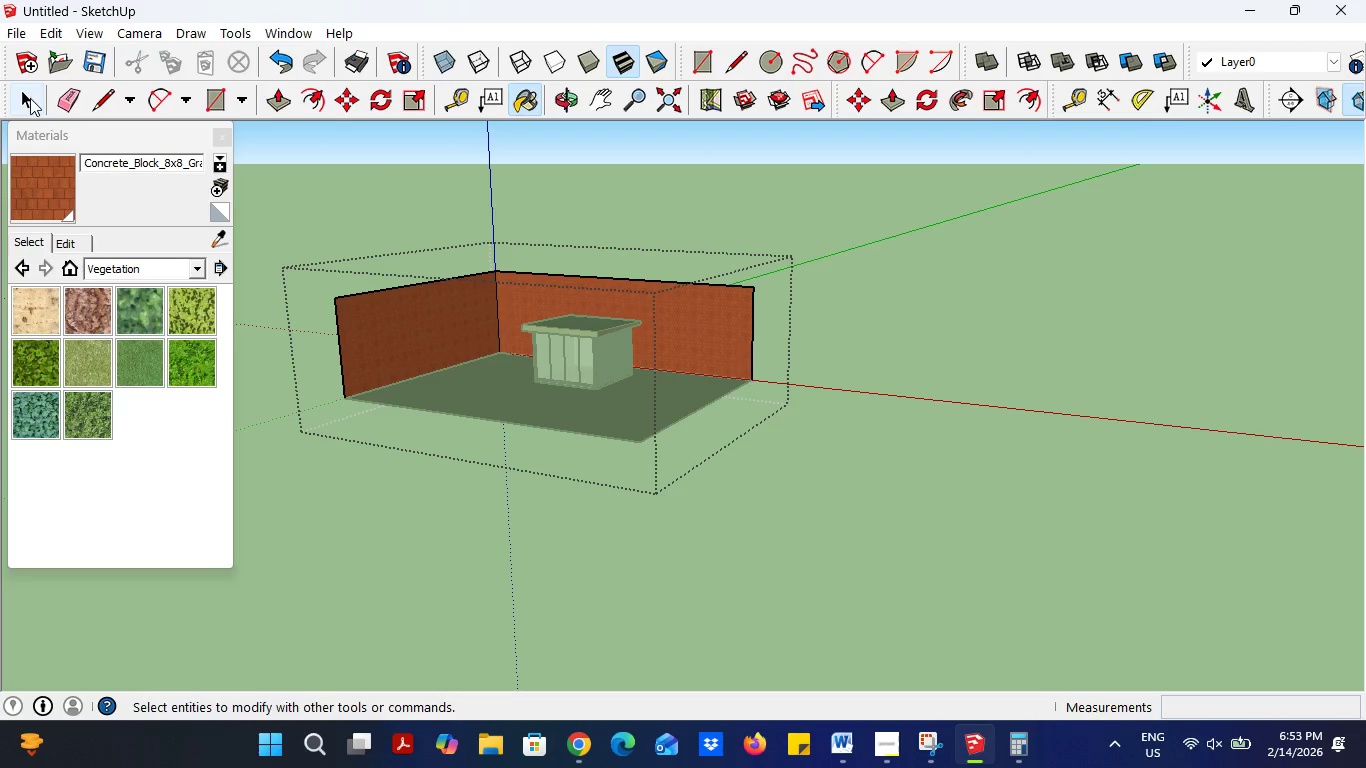 
double_click([317, 192])
 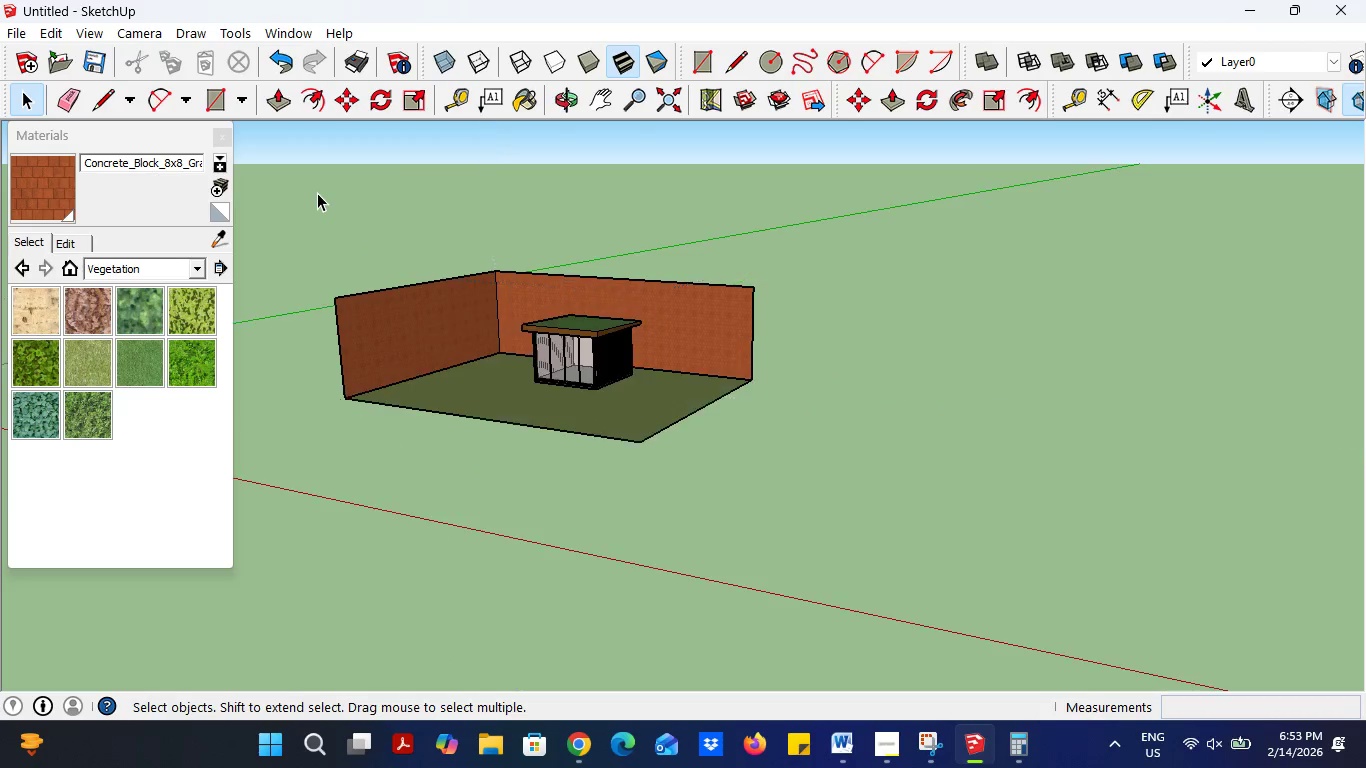 
triple_click([317, 192])
 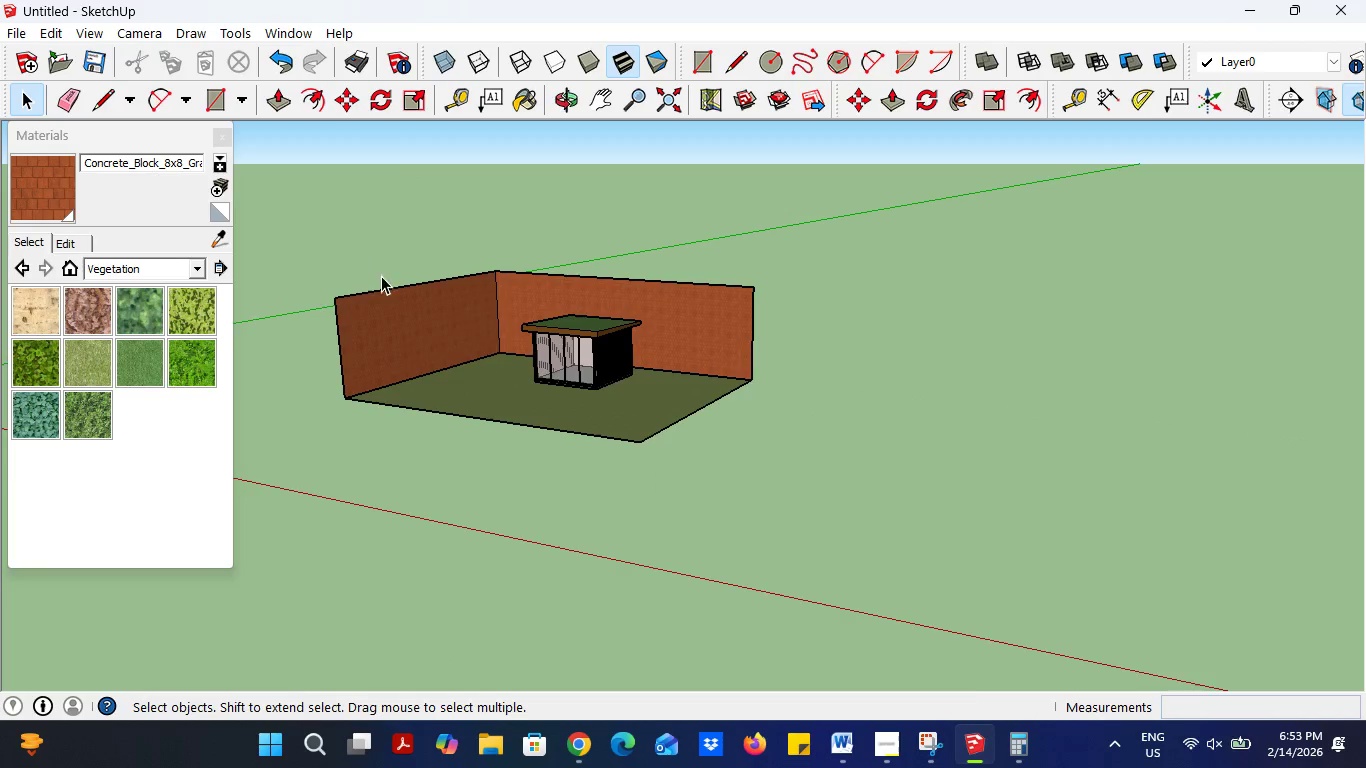 
scroll: coordinate [847, 378], scroll_direction: up, amount: 17.0
 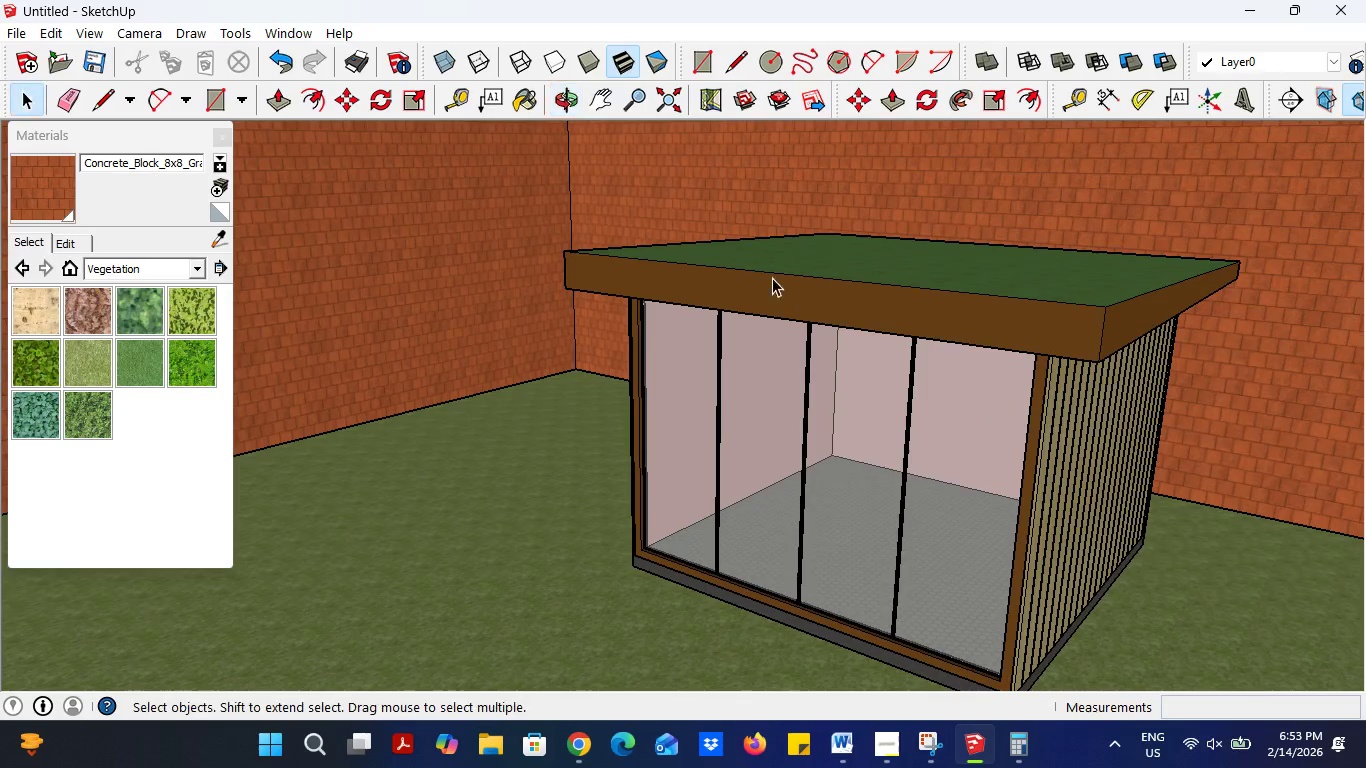 
left_click([603, 110])
 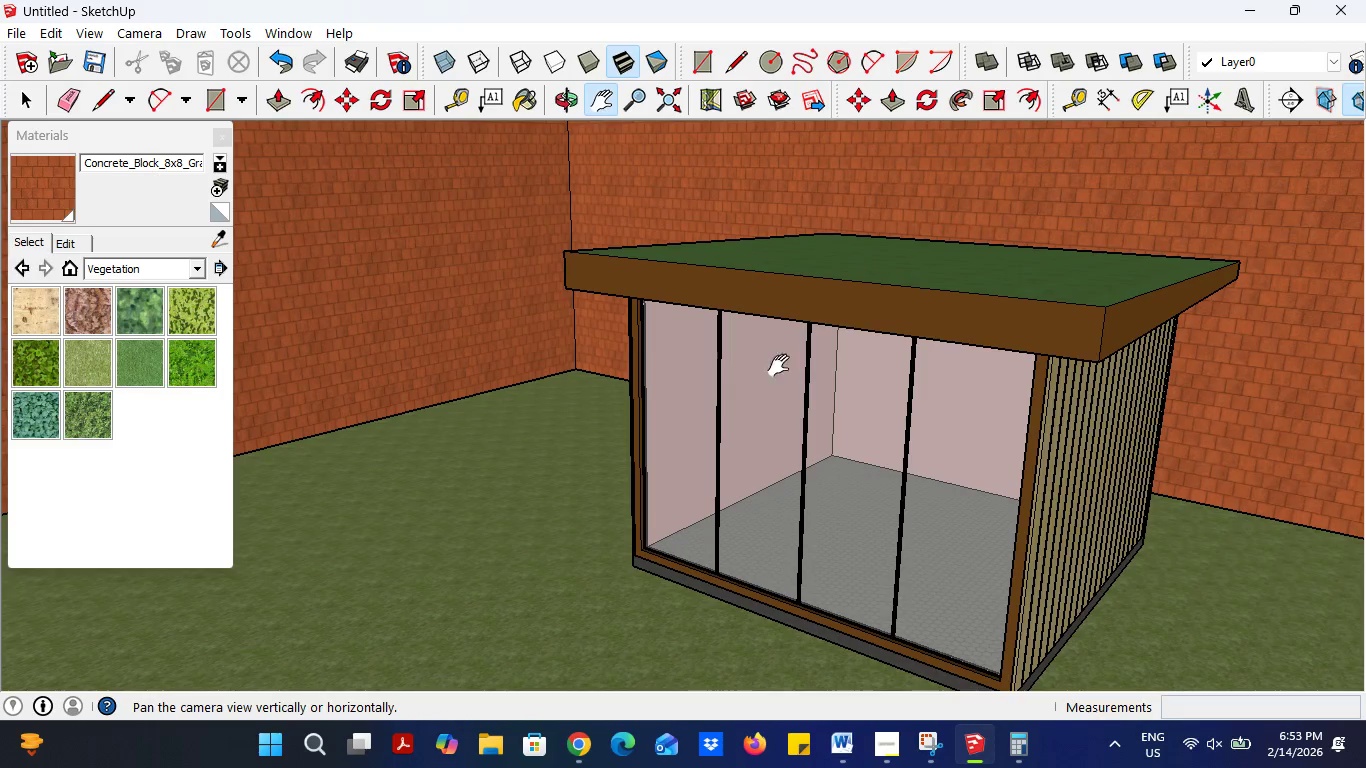 
left_click_drag(start_coordinate=[797, 392], to_coordinate=[605, 299])
 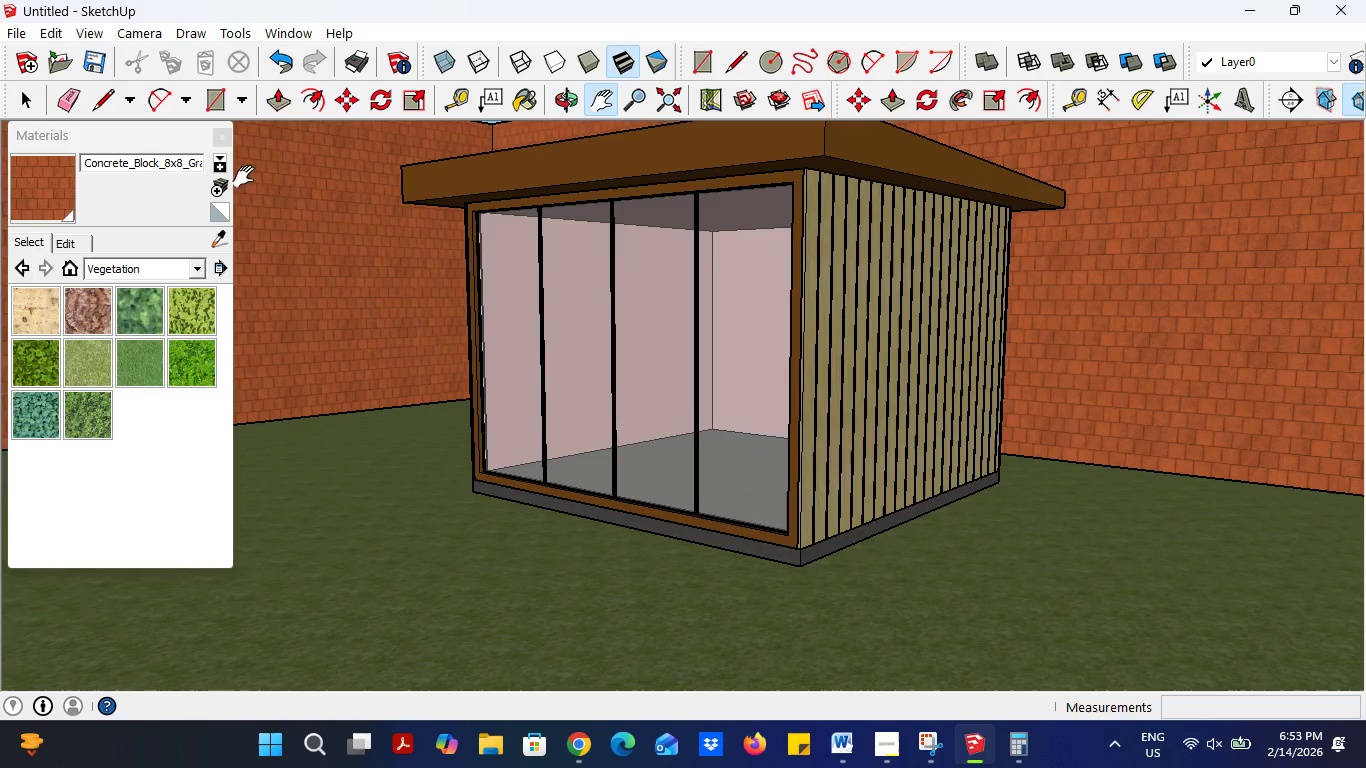 
left_click([179, 267])
 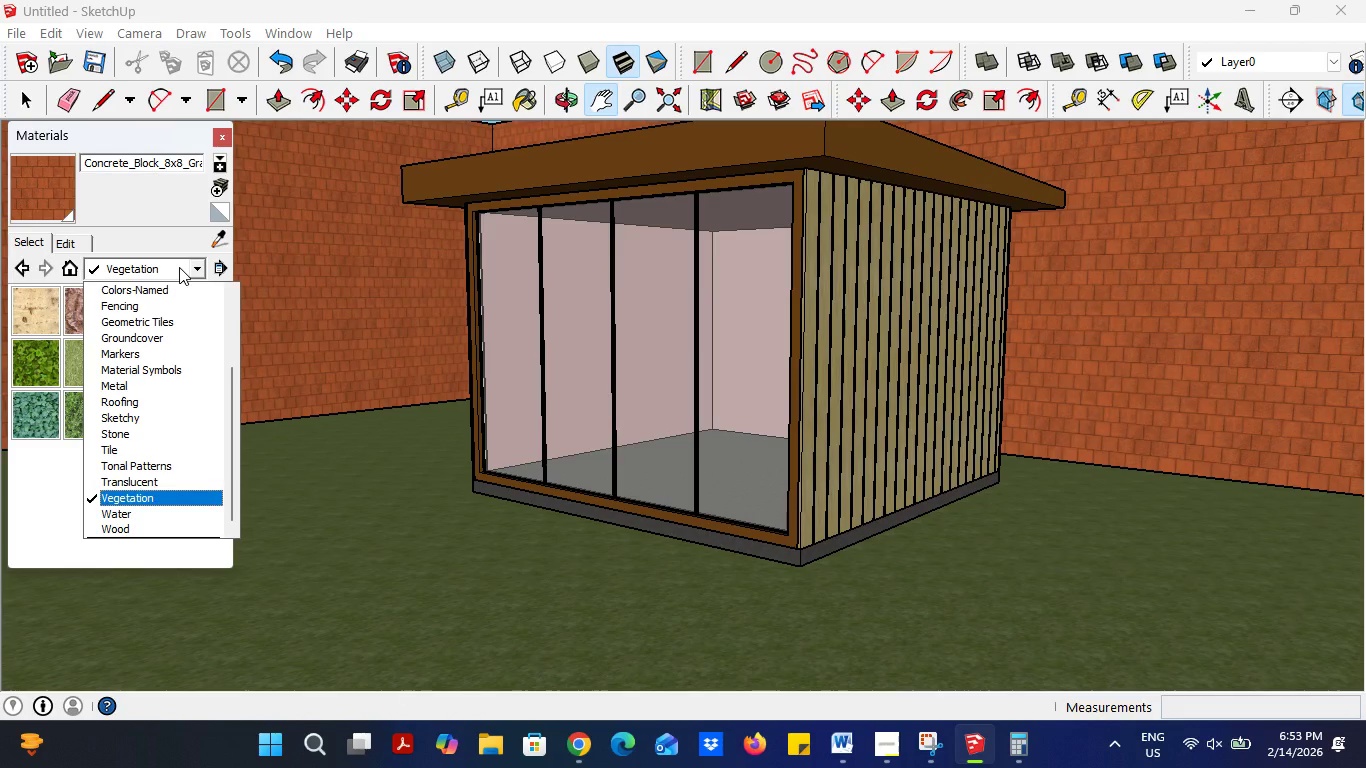 
left_click([384, 497])
 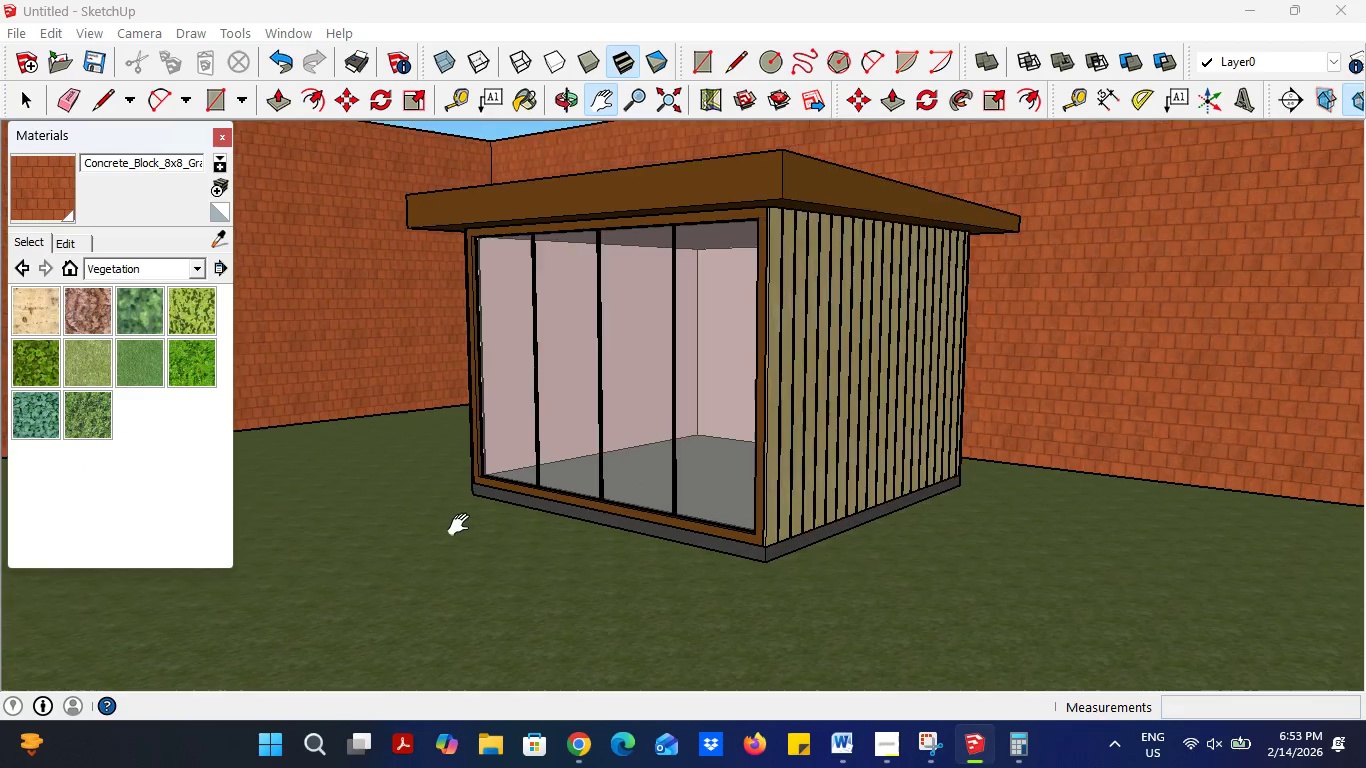 
scroll: coordinate [463, 525], scroll_direction: down, amount: 1.0
 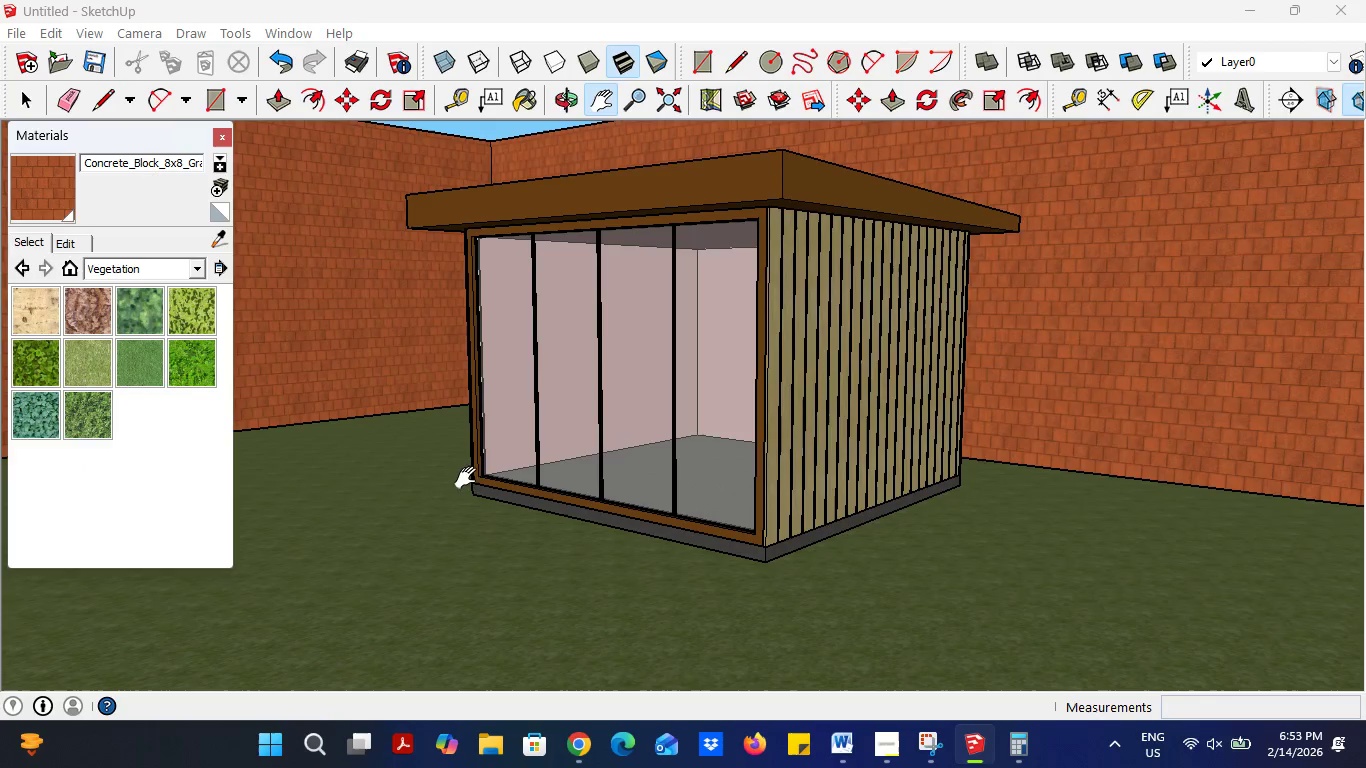 
scroll: coordinate [460, 468], scroll_direction: up, amount: 1.0
 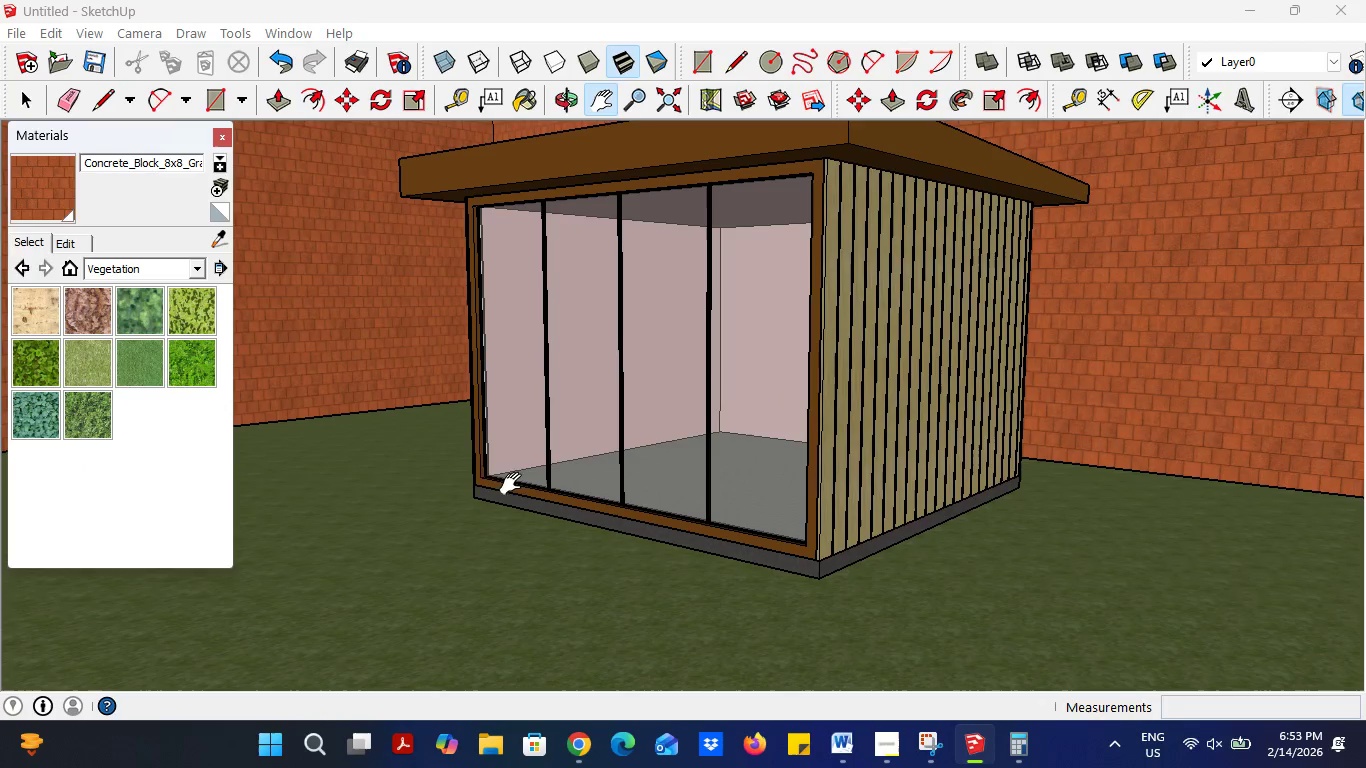 
left_click_drag(start_coordinate=[488, 473], to_coordinate=[451, 518])
 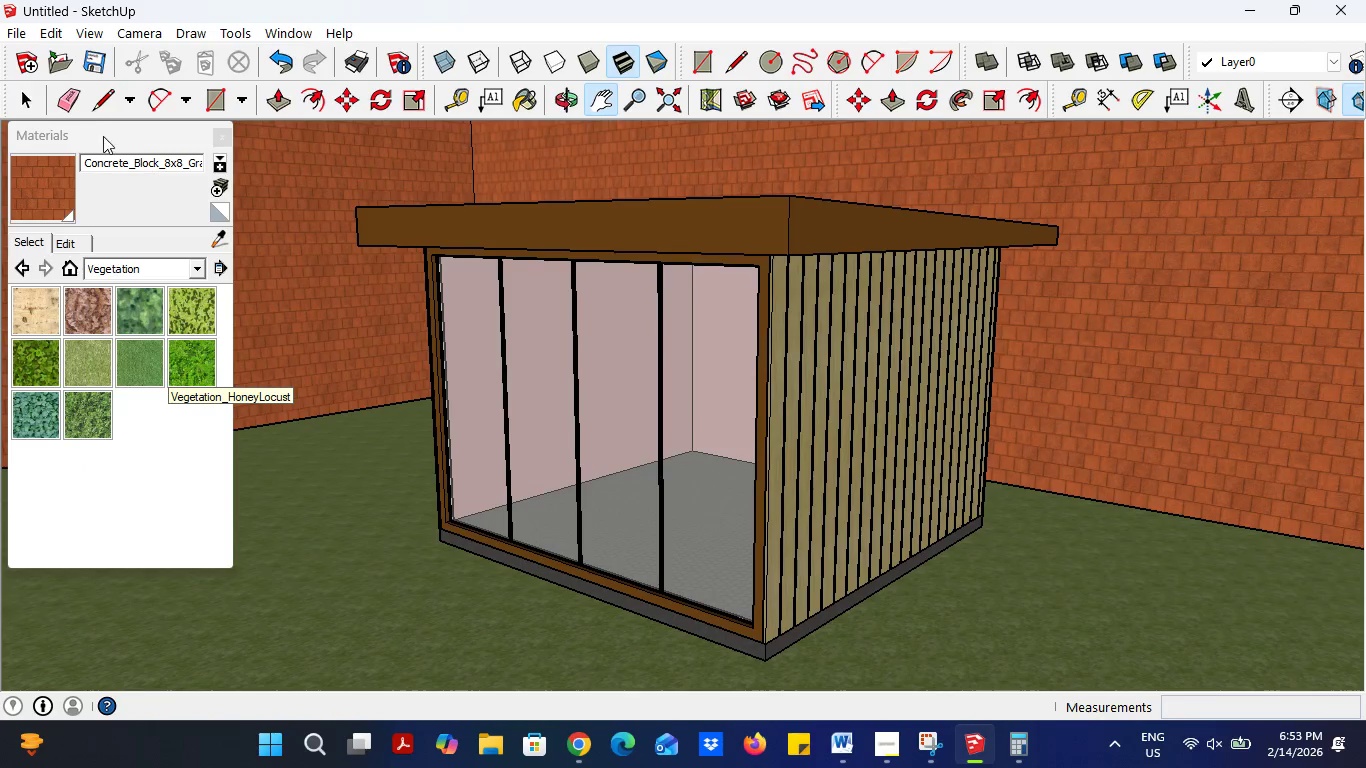 
left_click([223, 139])
 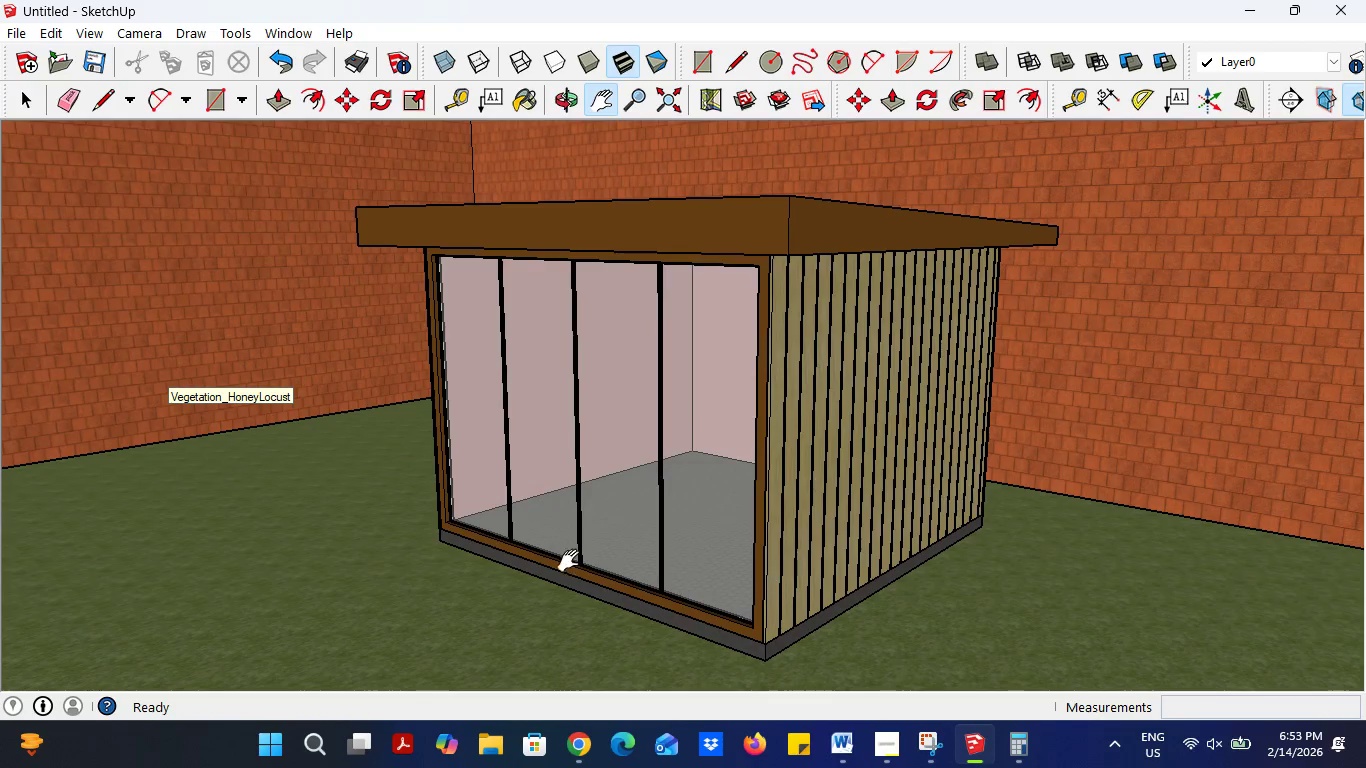 
left_click([393, 580])
 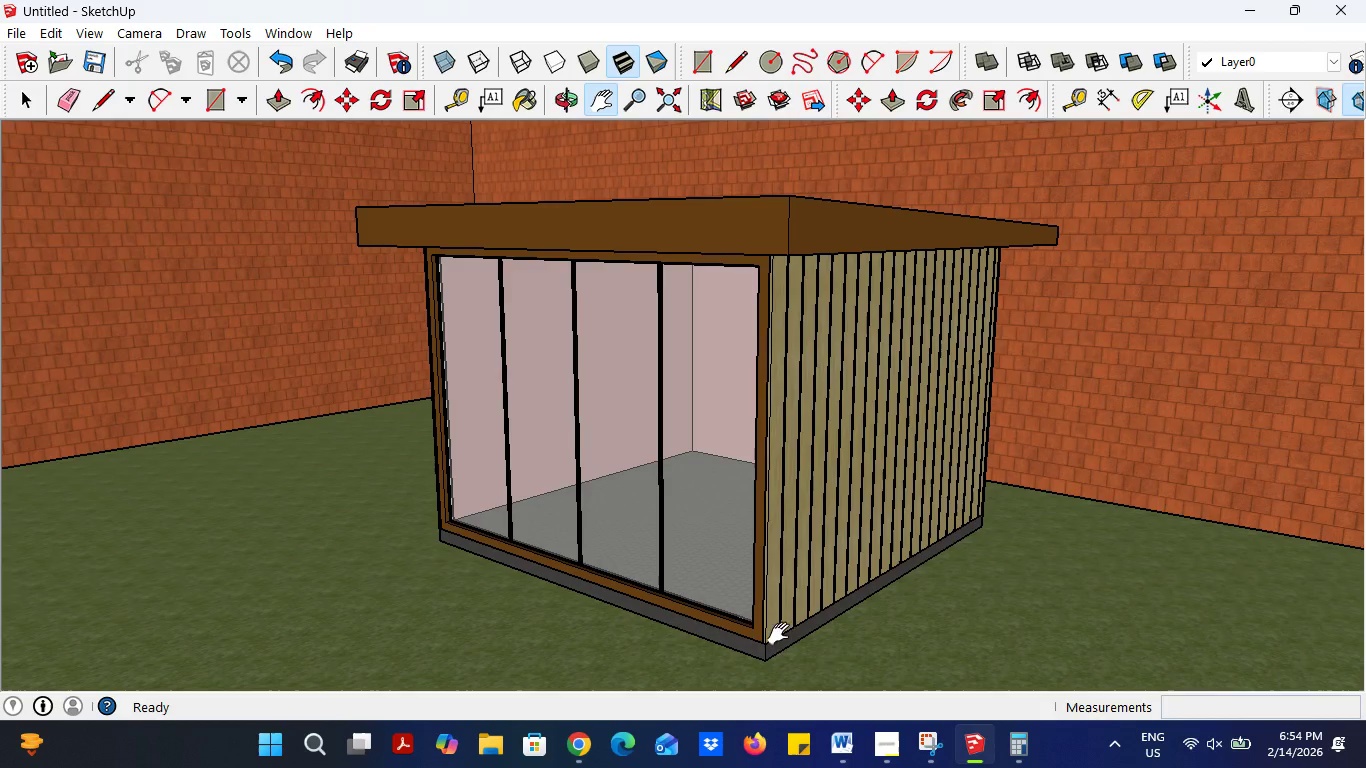 
left_click([876, 740])